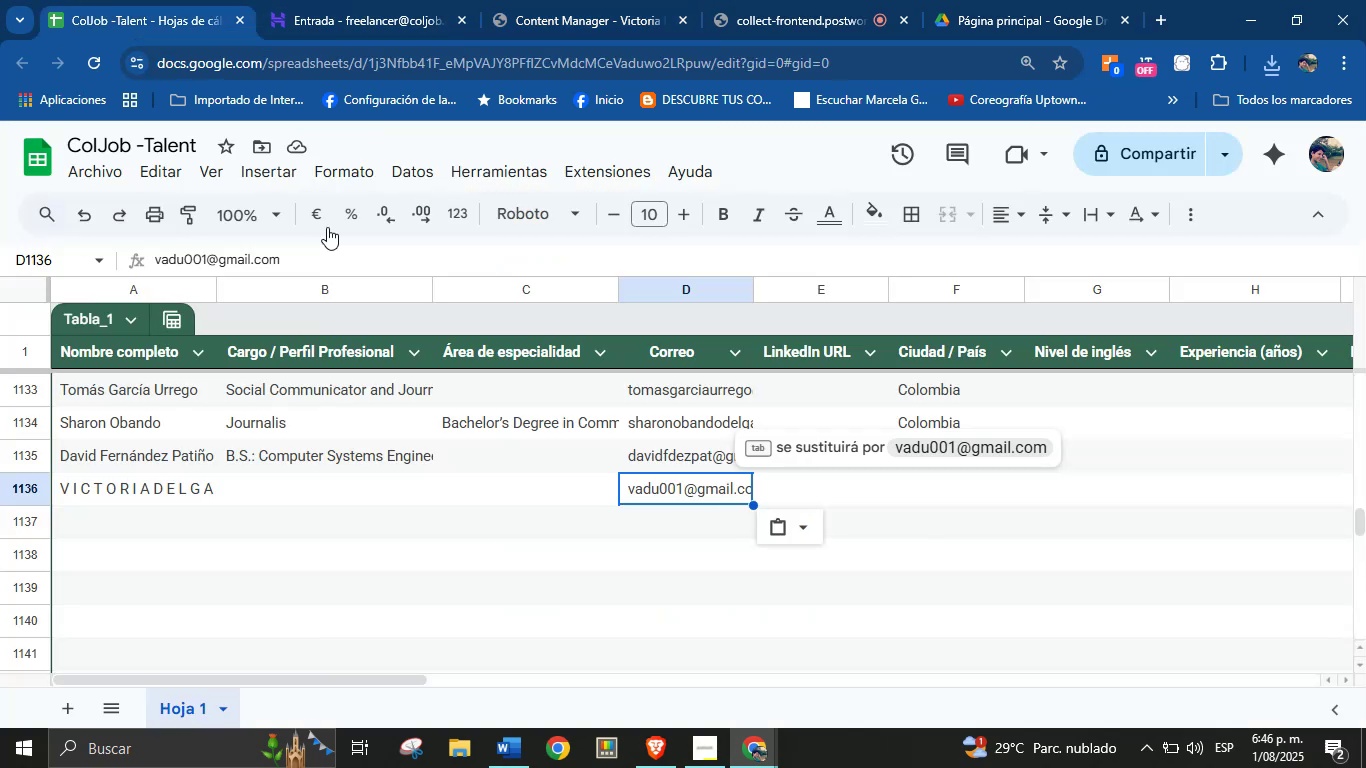 
hold_key(key=ControlLeft, duration=0.54)
 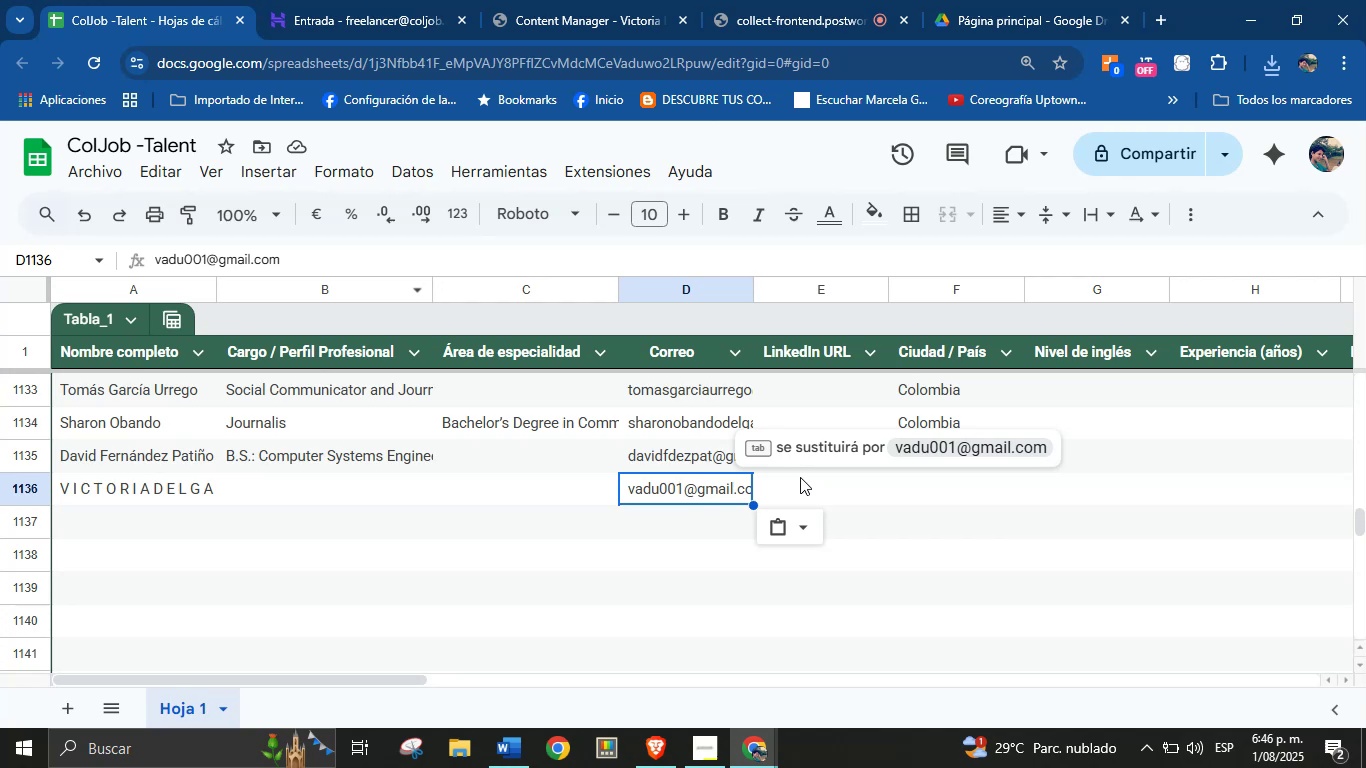 
left_click([800, 477])
 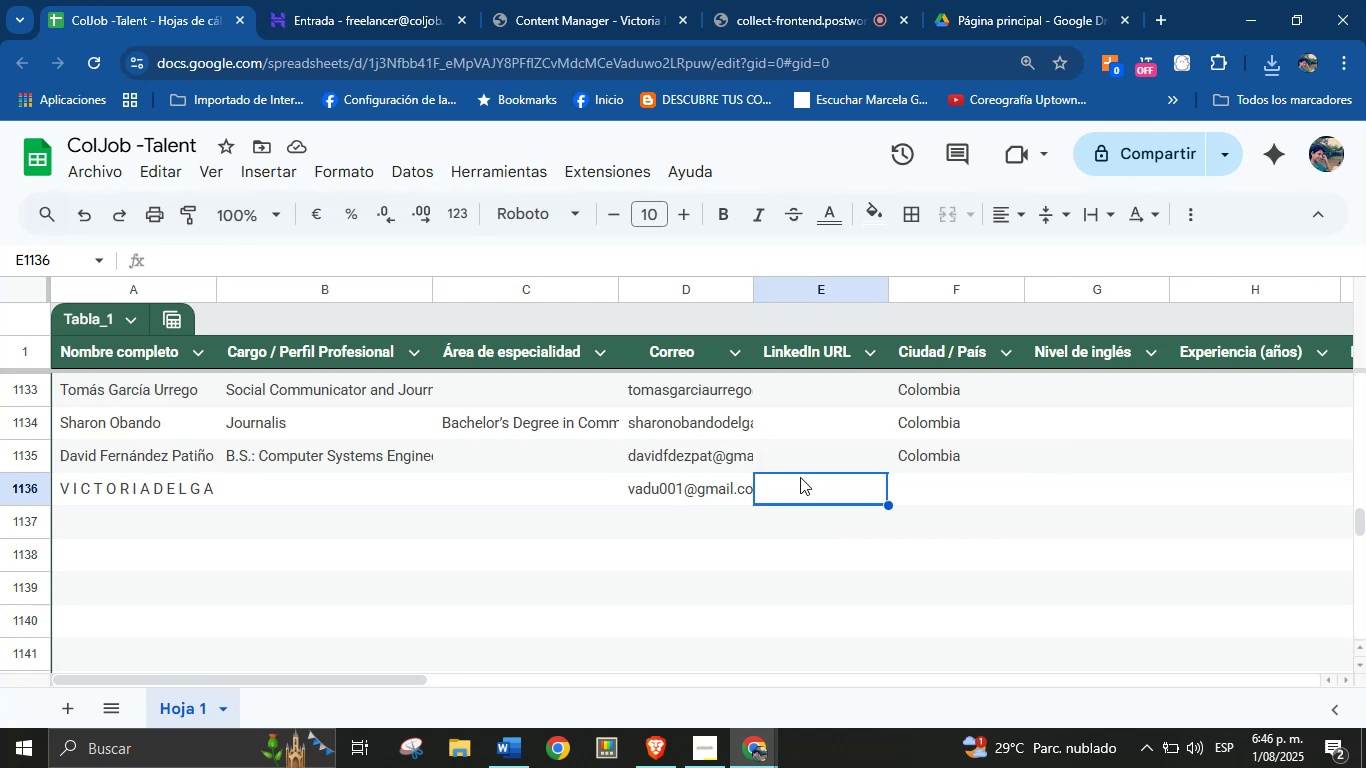 
hold_key(key=ControlLeft, duration=0.68)
 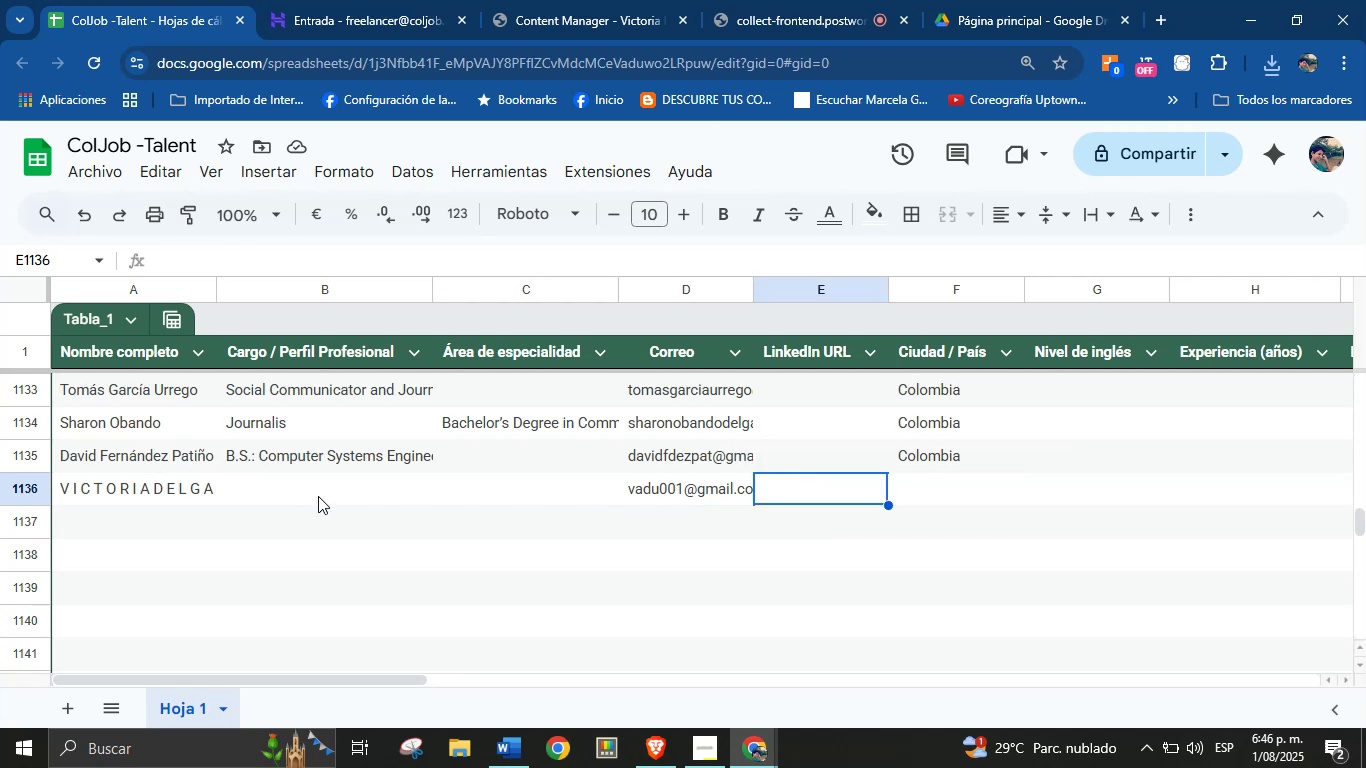 
left_click([318, 496])
 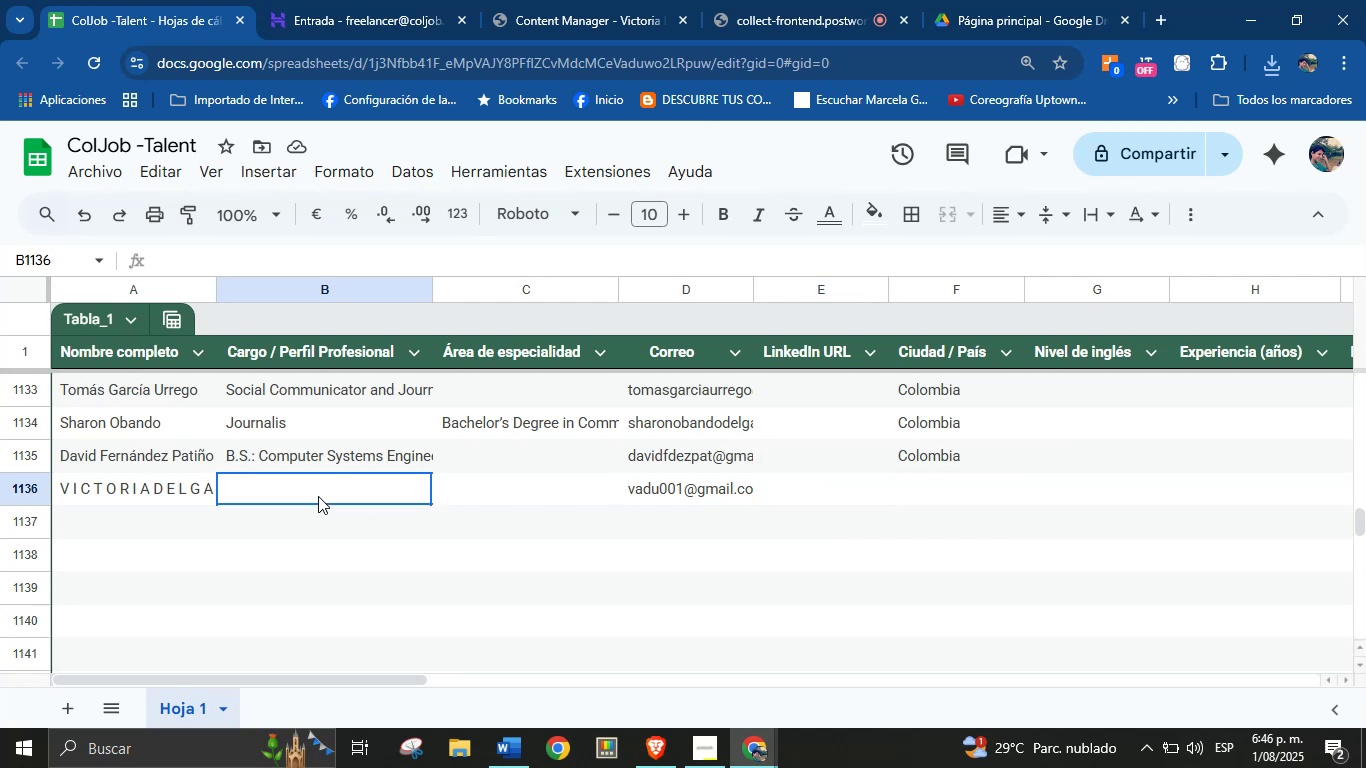 
key(Control+V)
 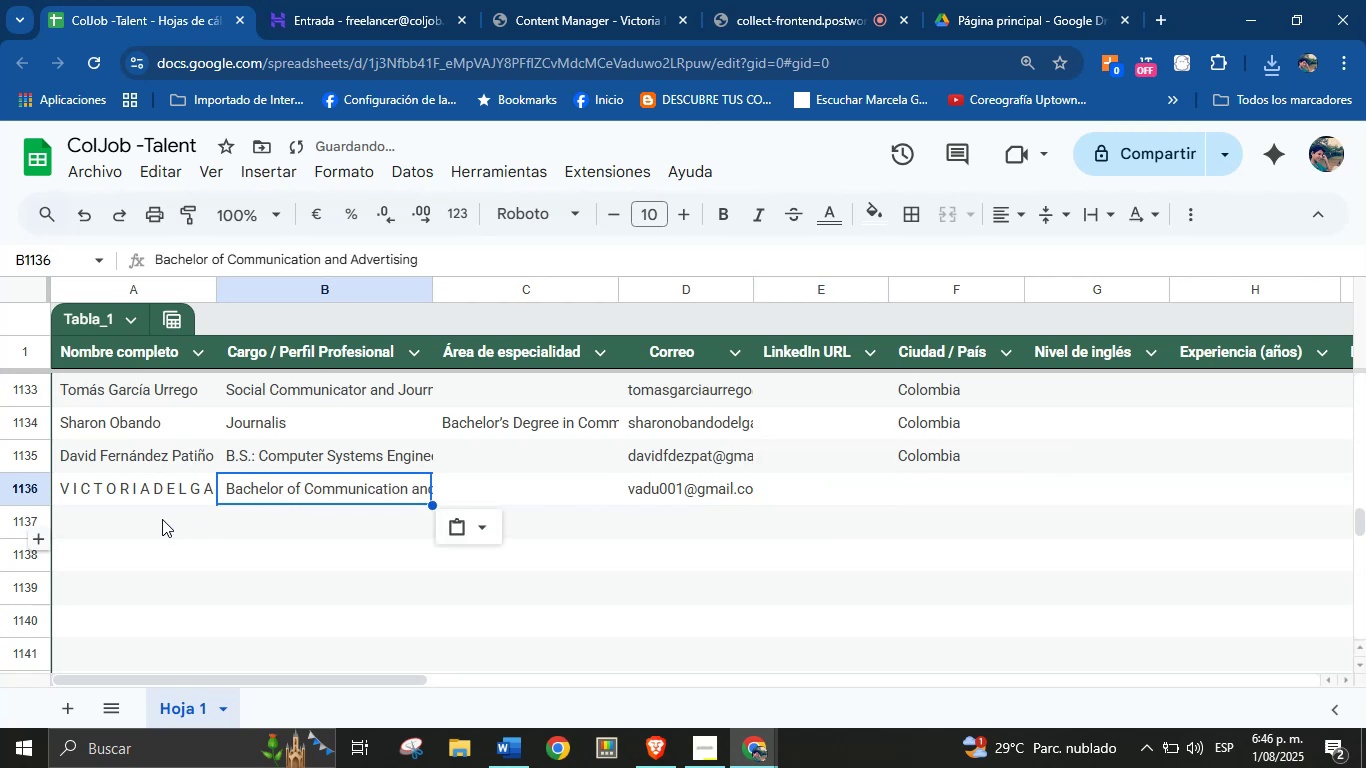 
left_click([151, 522])
 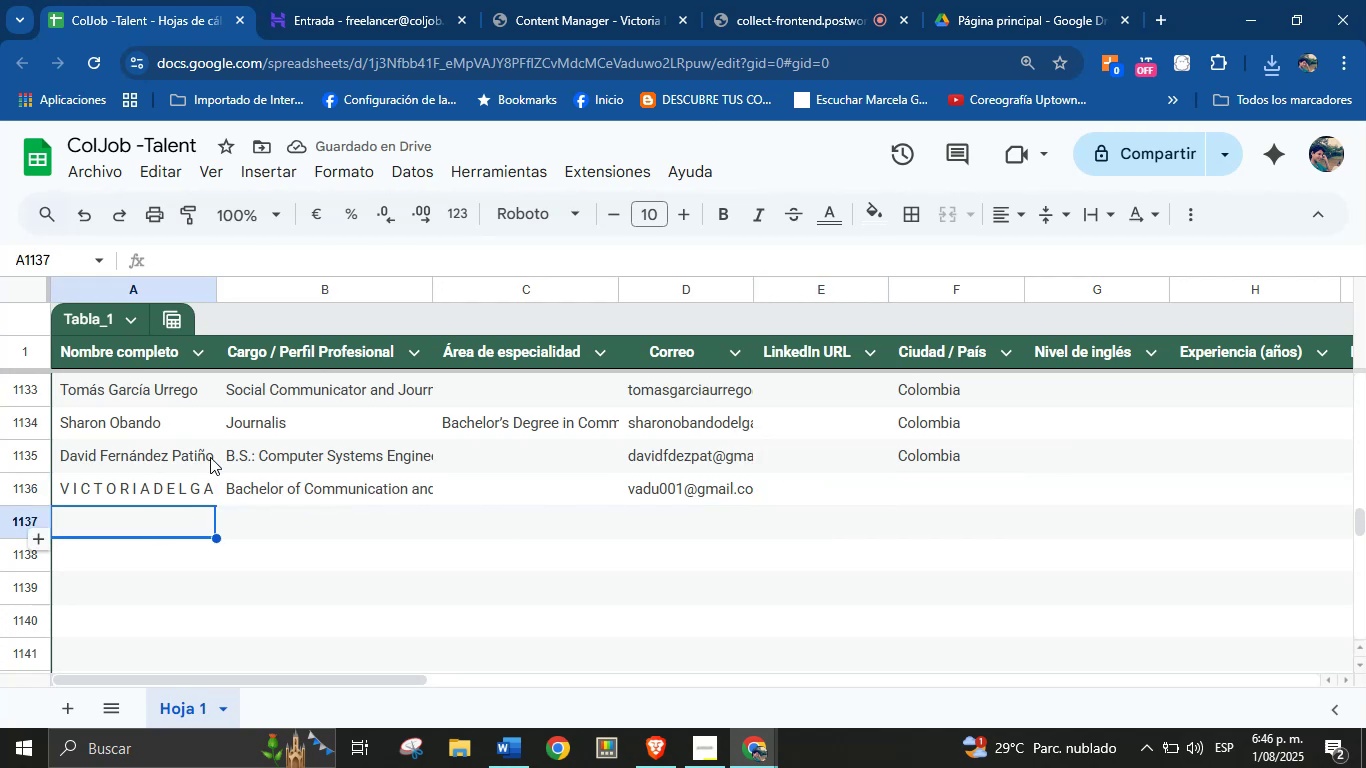 
left_click([575, 0])
 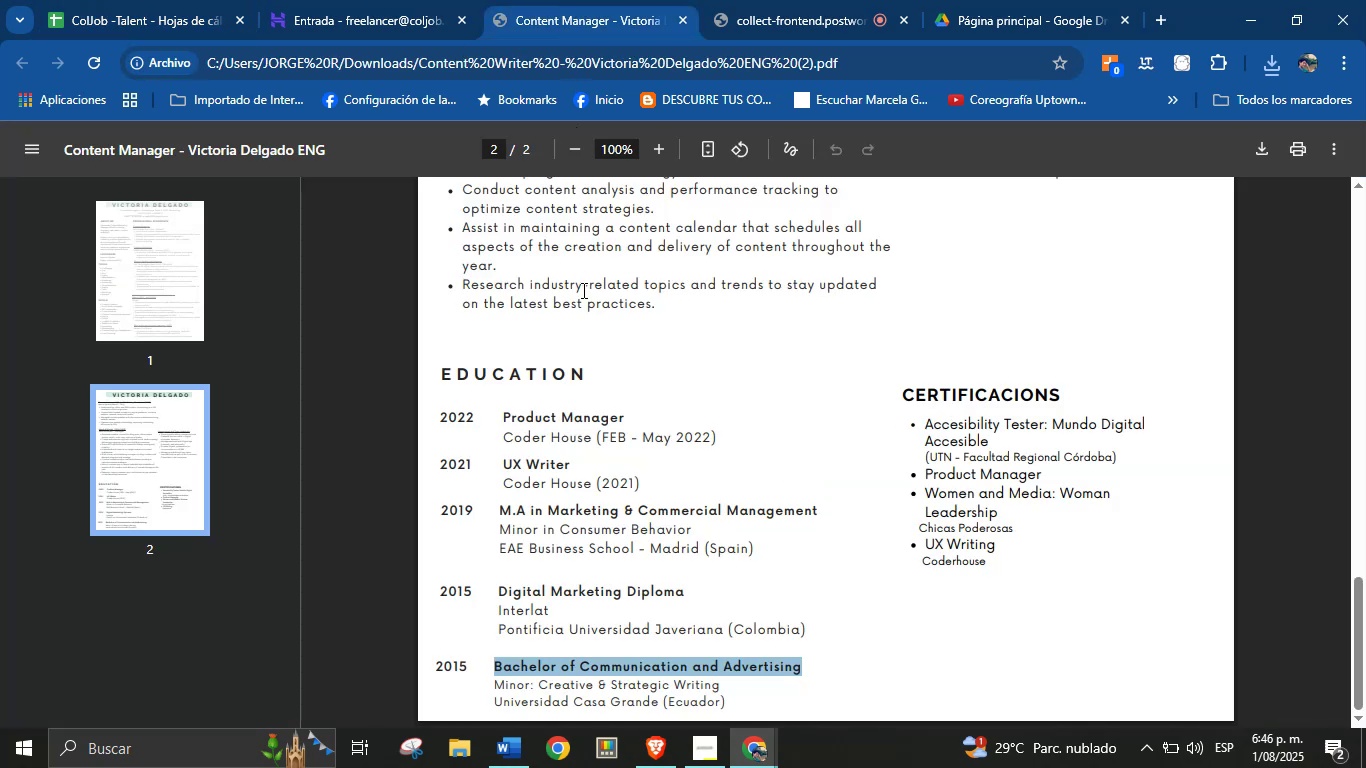 
left_click([560, 311])
 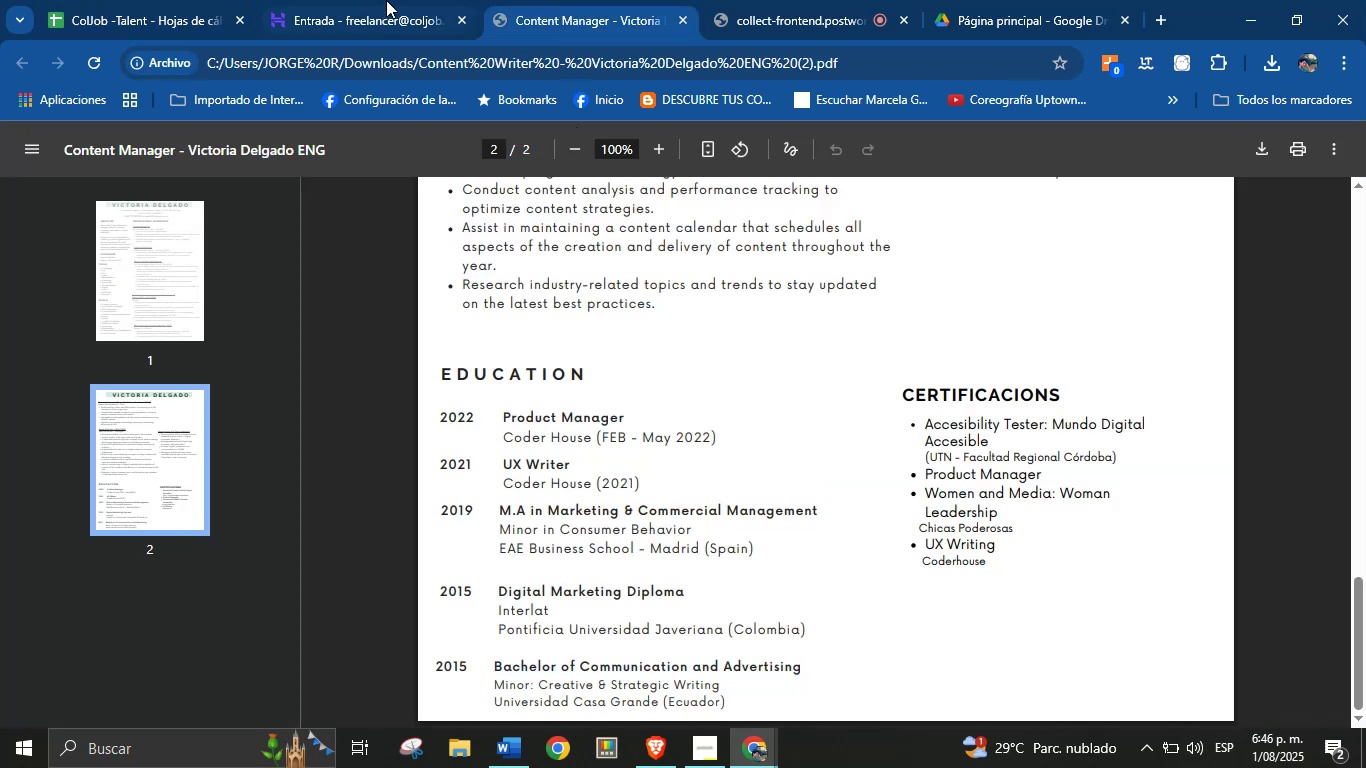 
left_click([386, 0])
 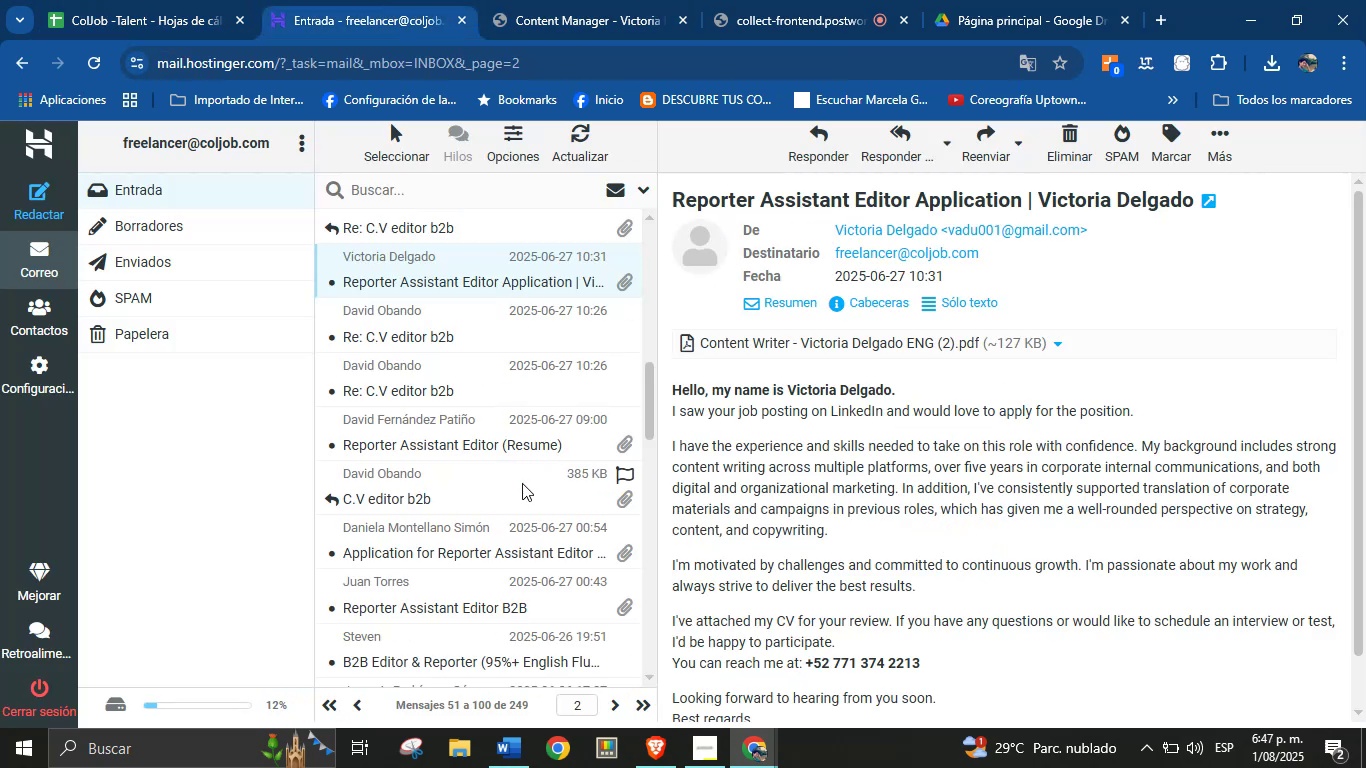 
scroll: coordinate [513, 480], scroll_direction: up, amount: 2.0
 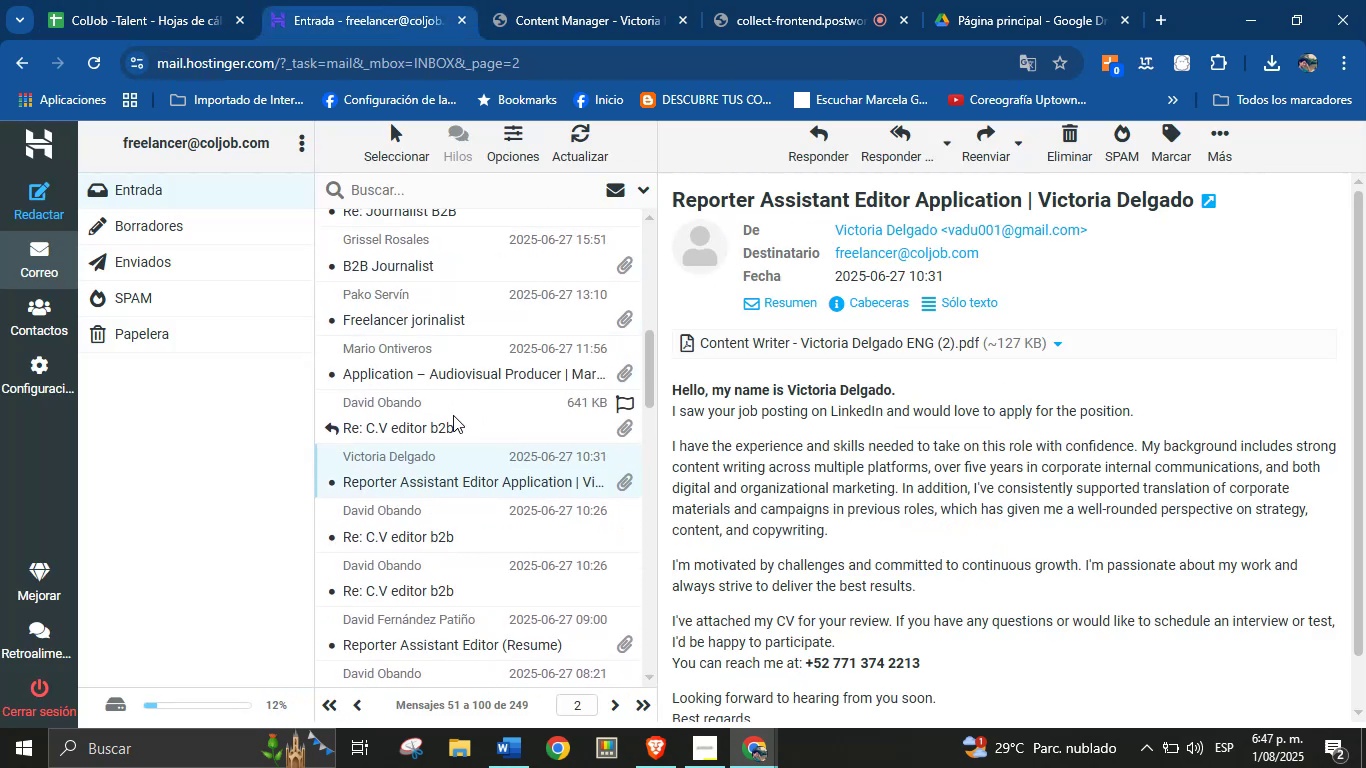 
left_click([453, 416])
 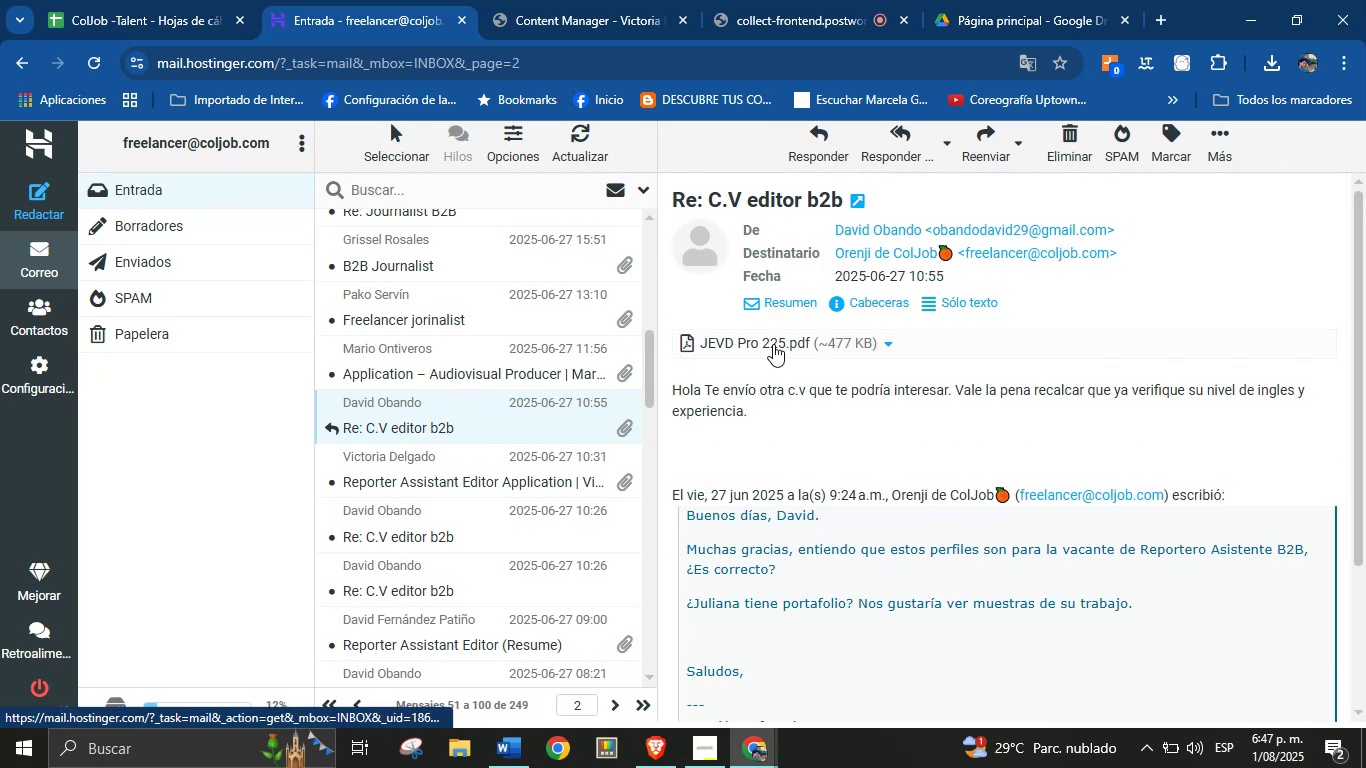 
left_click([734, 341])
 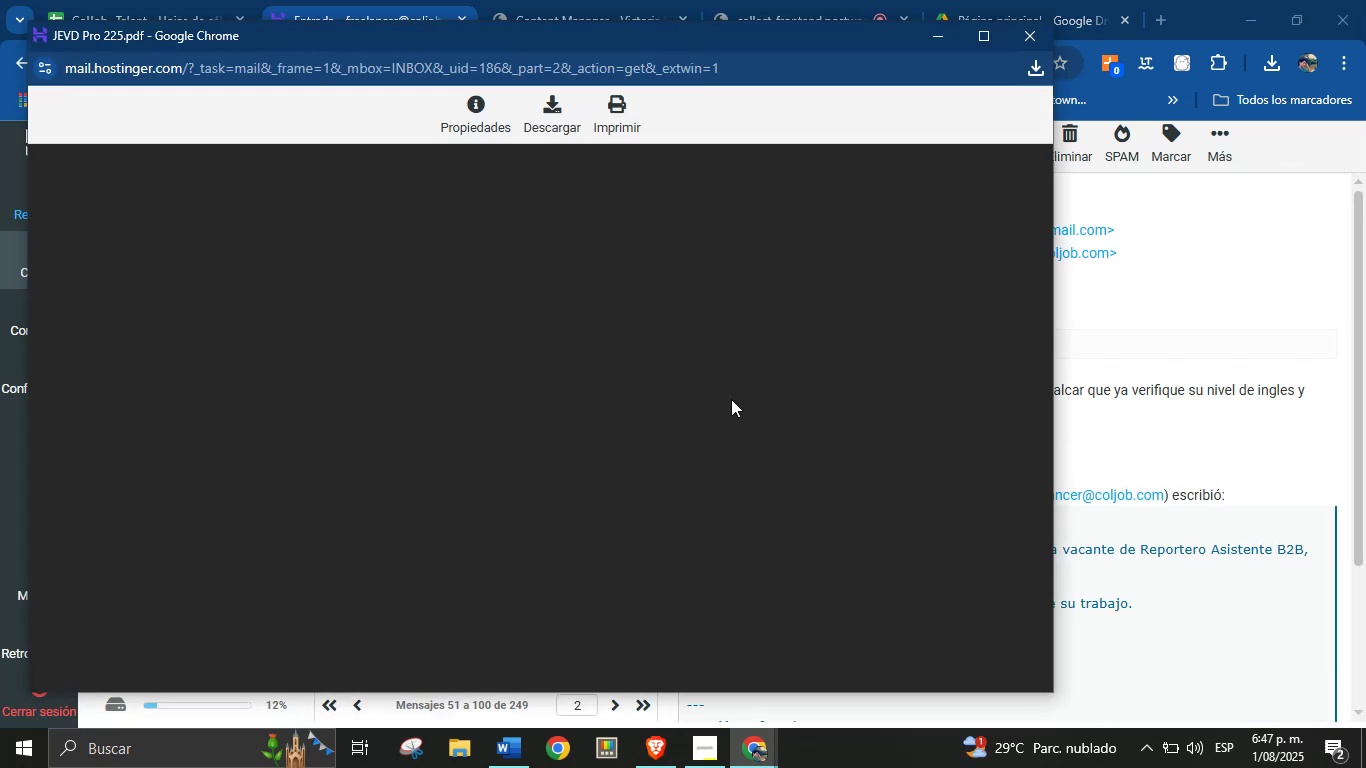 
wait(9.37)
 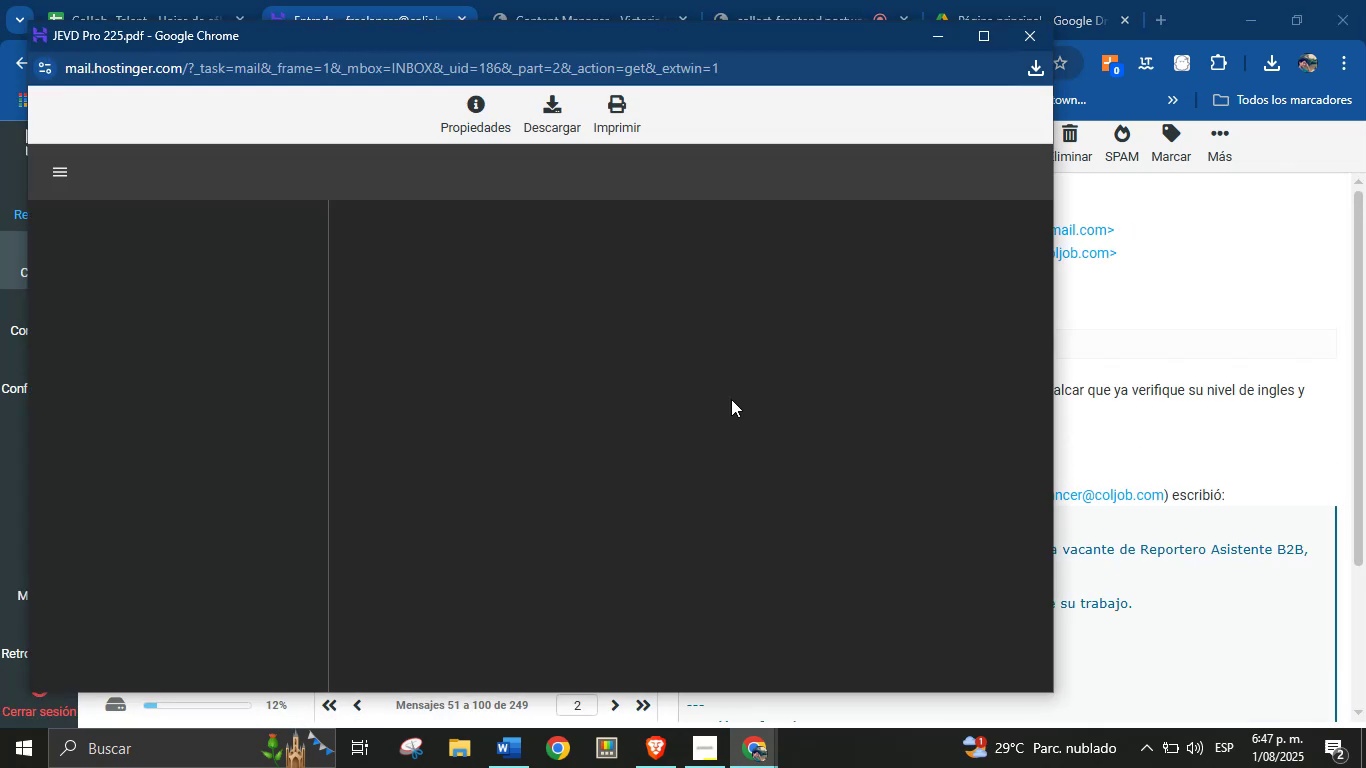 
key(Control+C)
 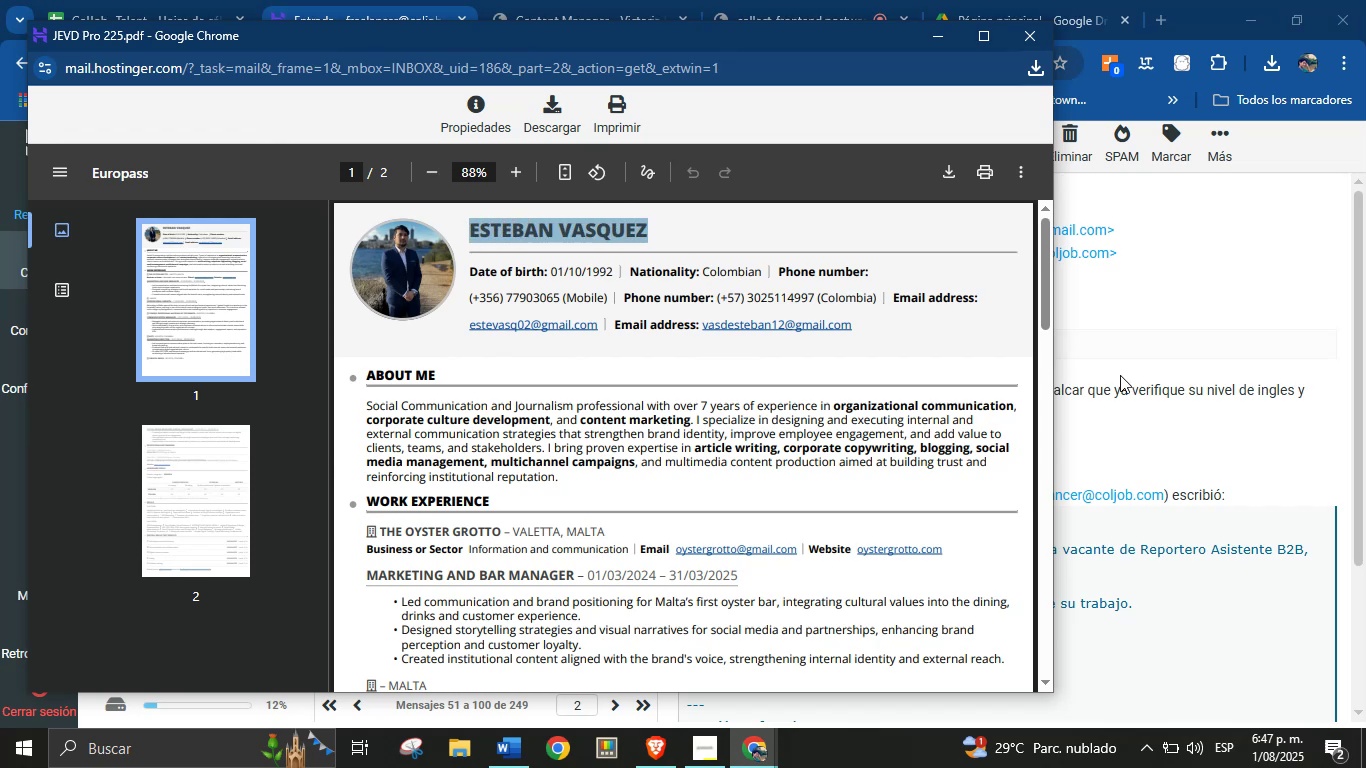 
left_click([1120, 375])
 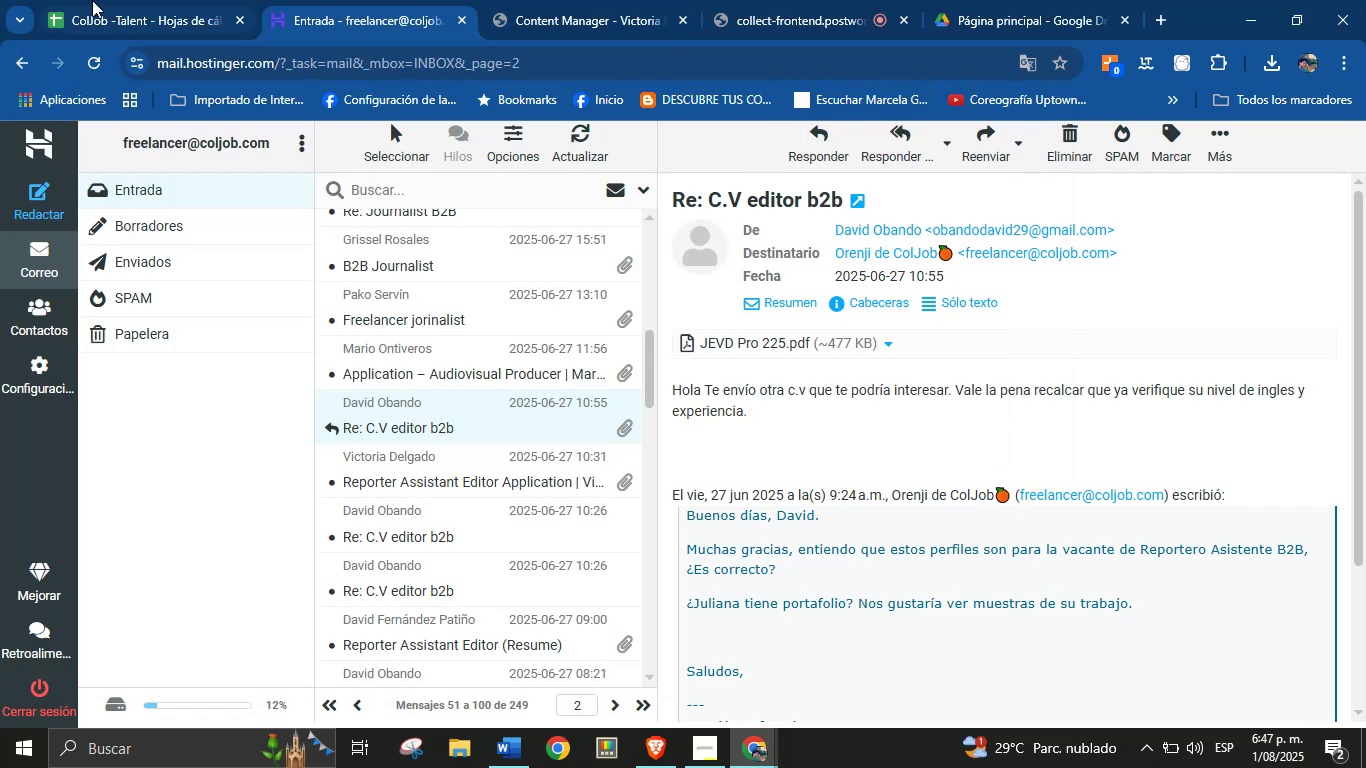 
left_click([92, 0])
 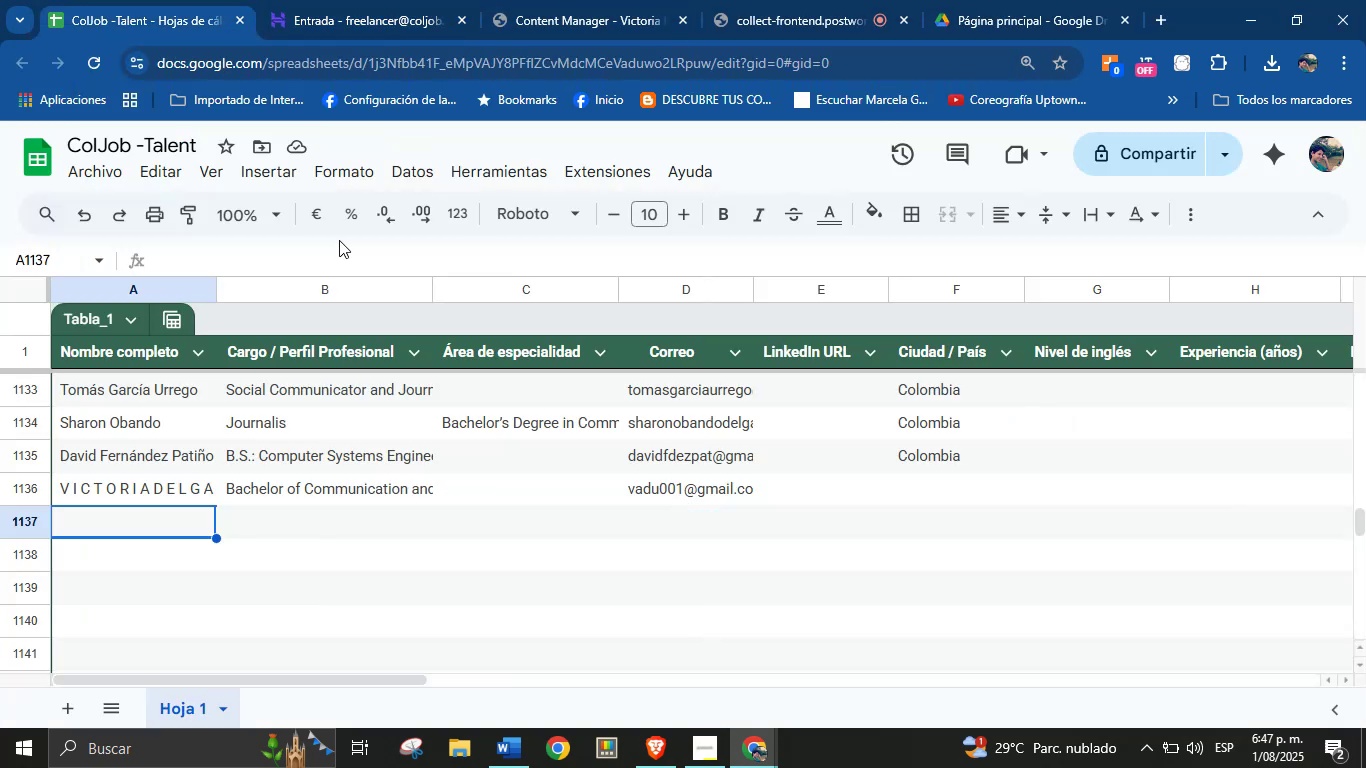 
key(Control+V)
 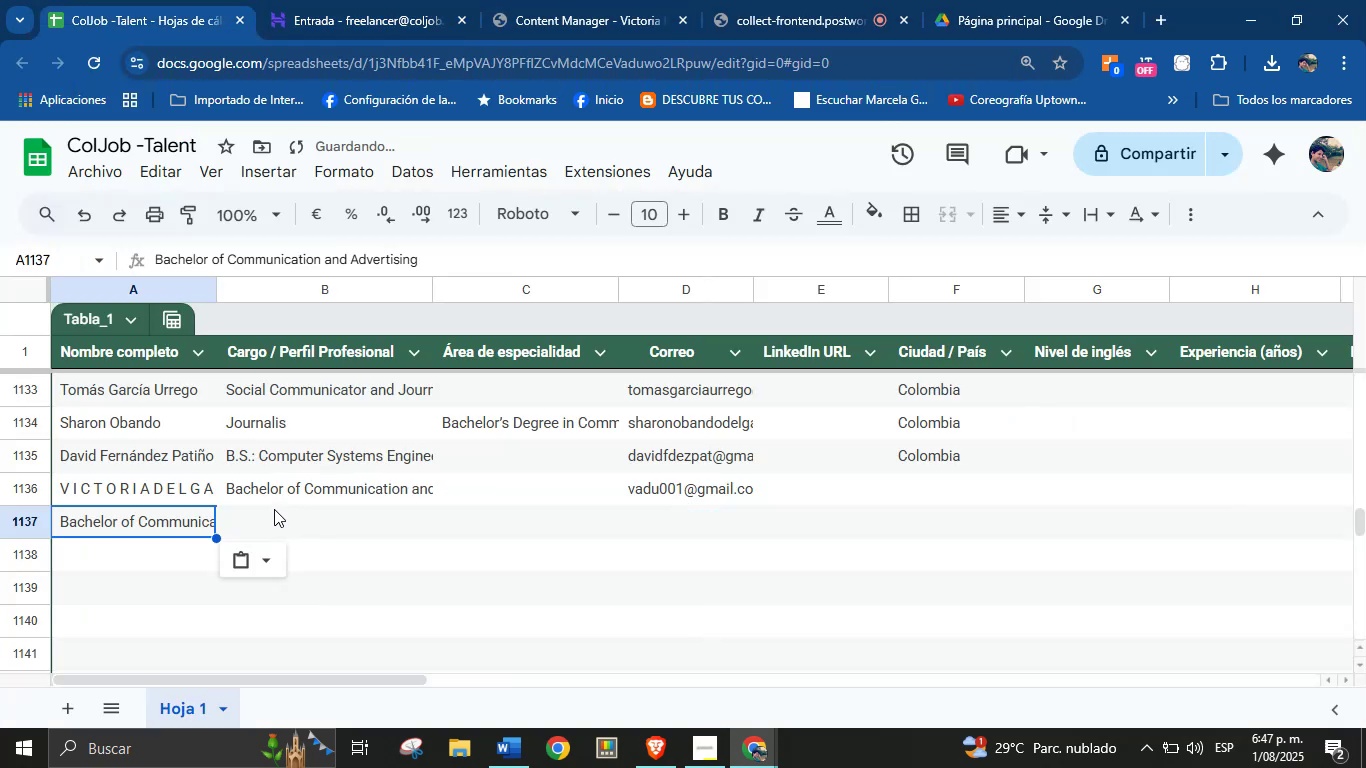 
key(Control+Z)
 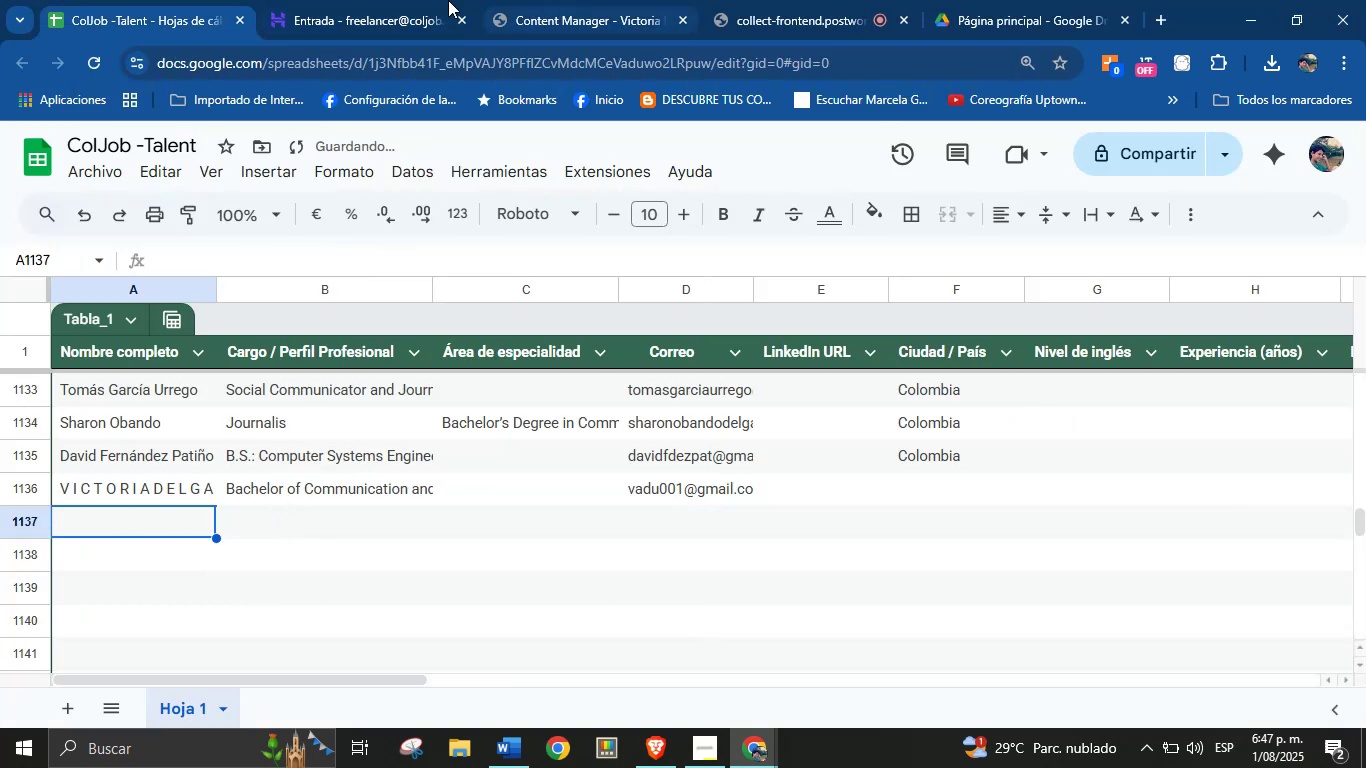 
left_click([410, 0])
 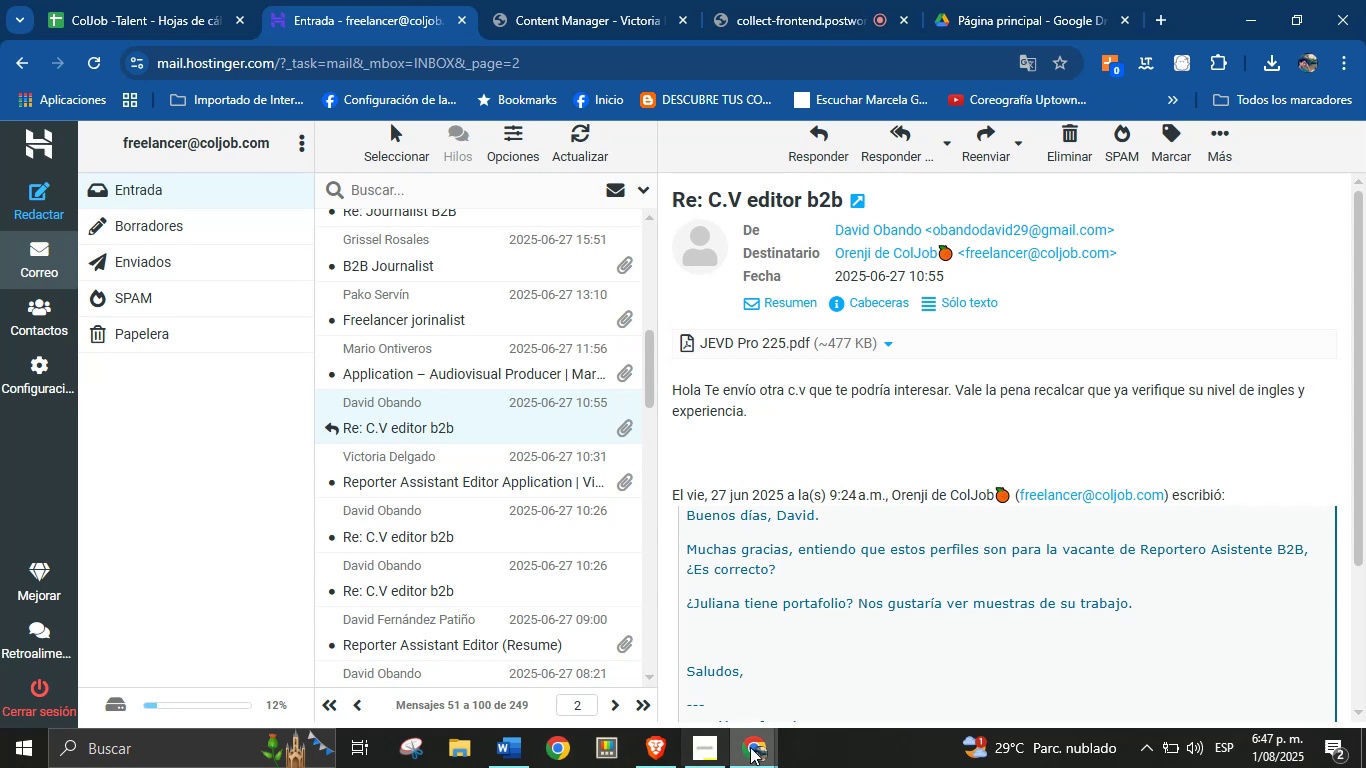 
left_click([768, 747])
 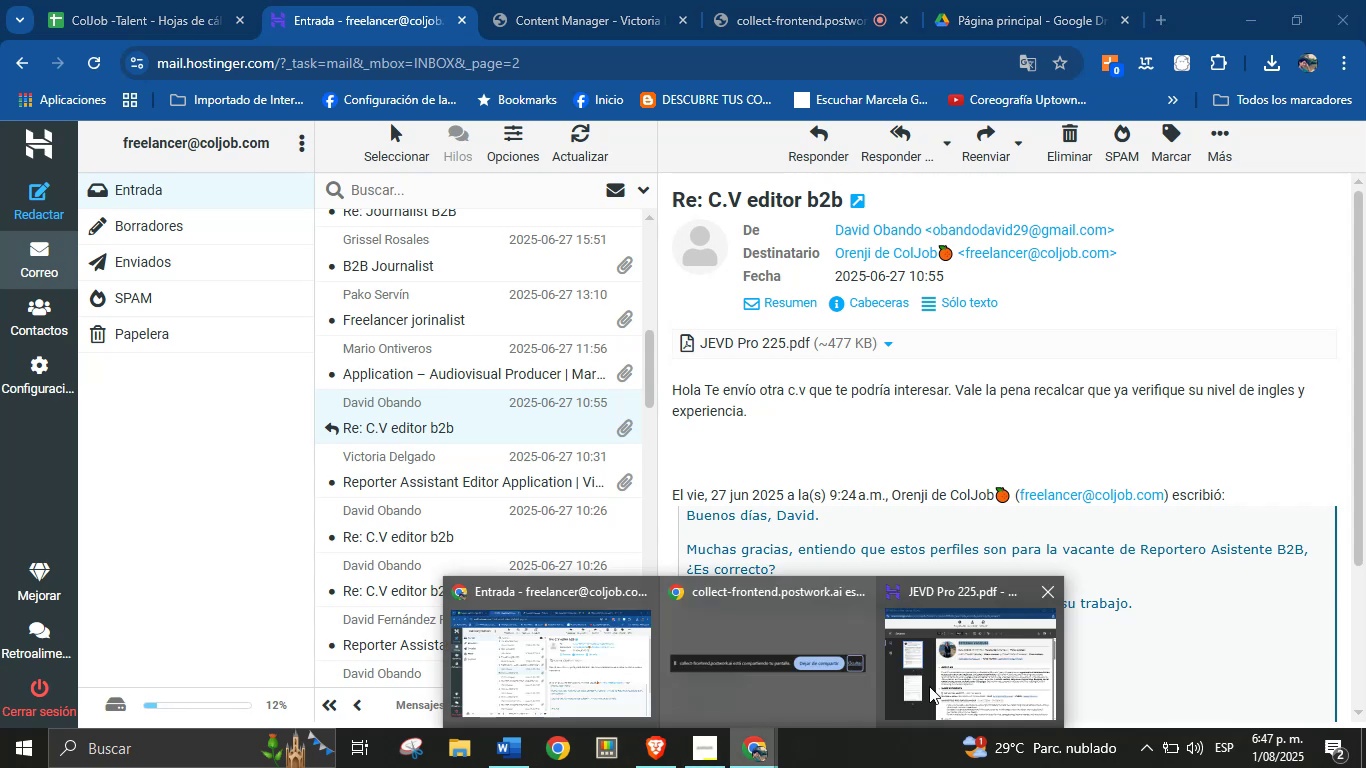 
left_click([957, 678])
 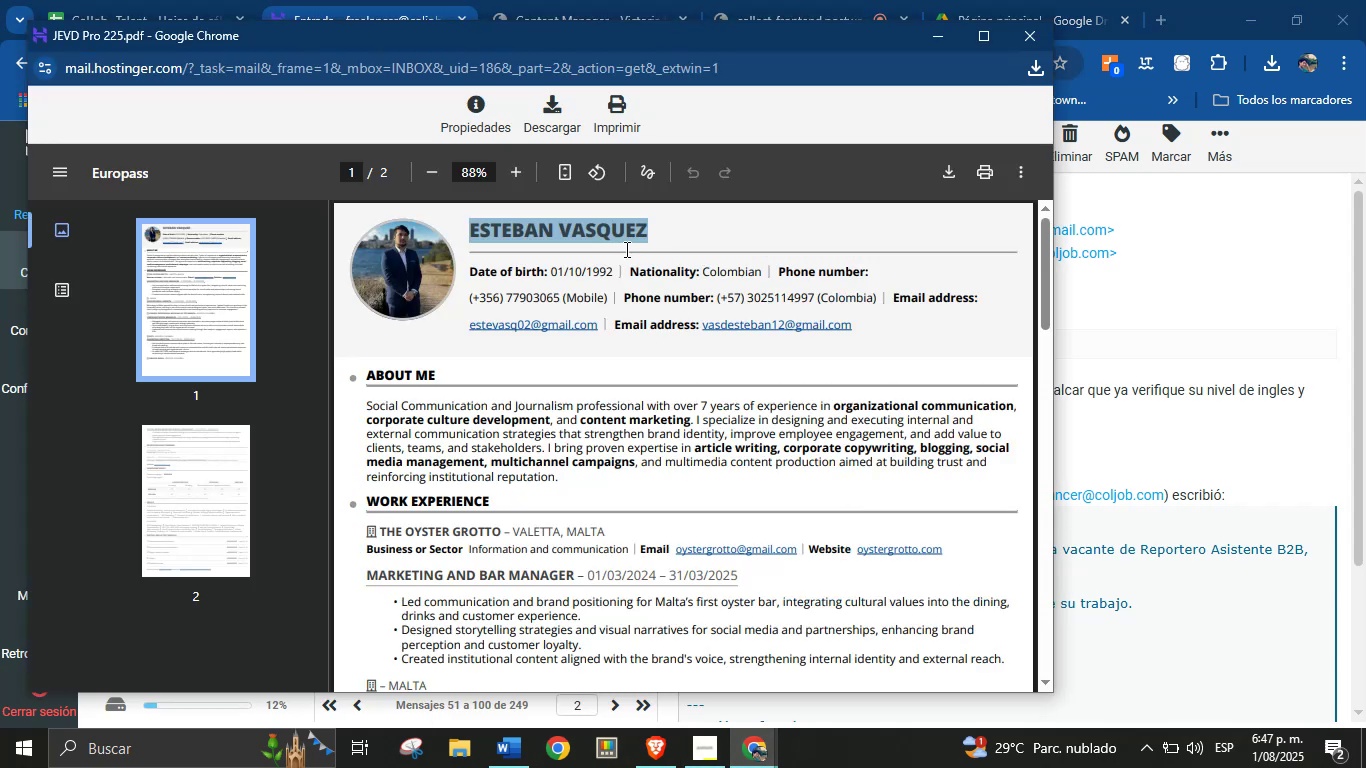 
right_click([619, 237])
 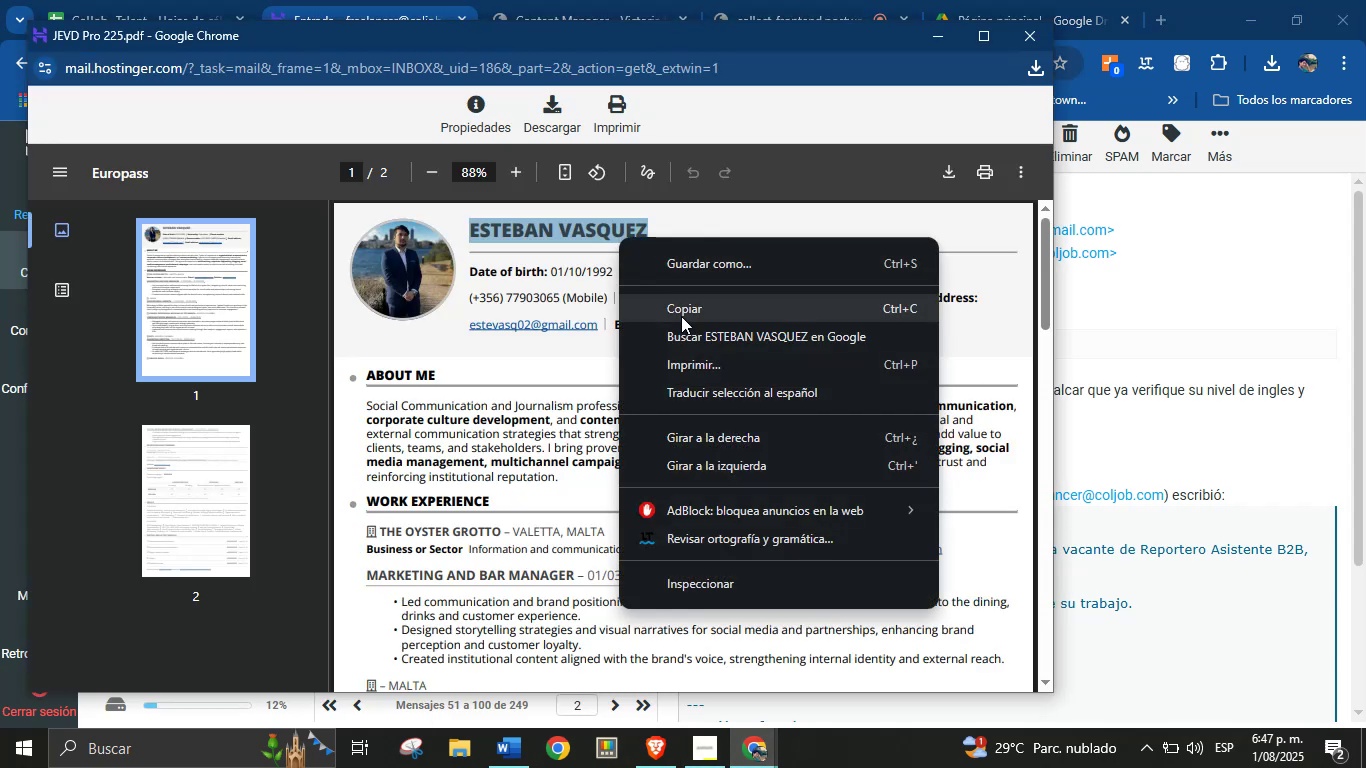 
left_click([682, 317])
 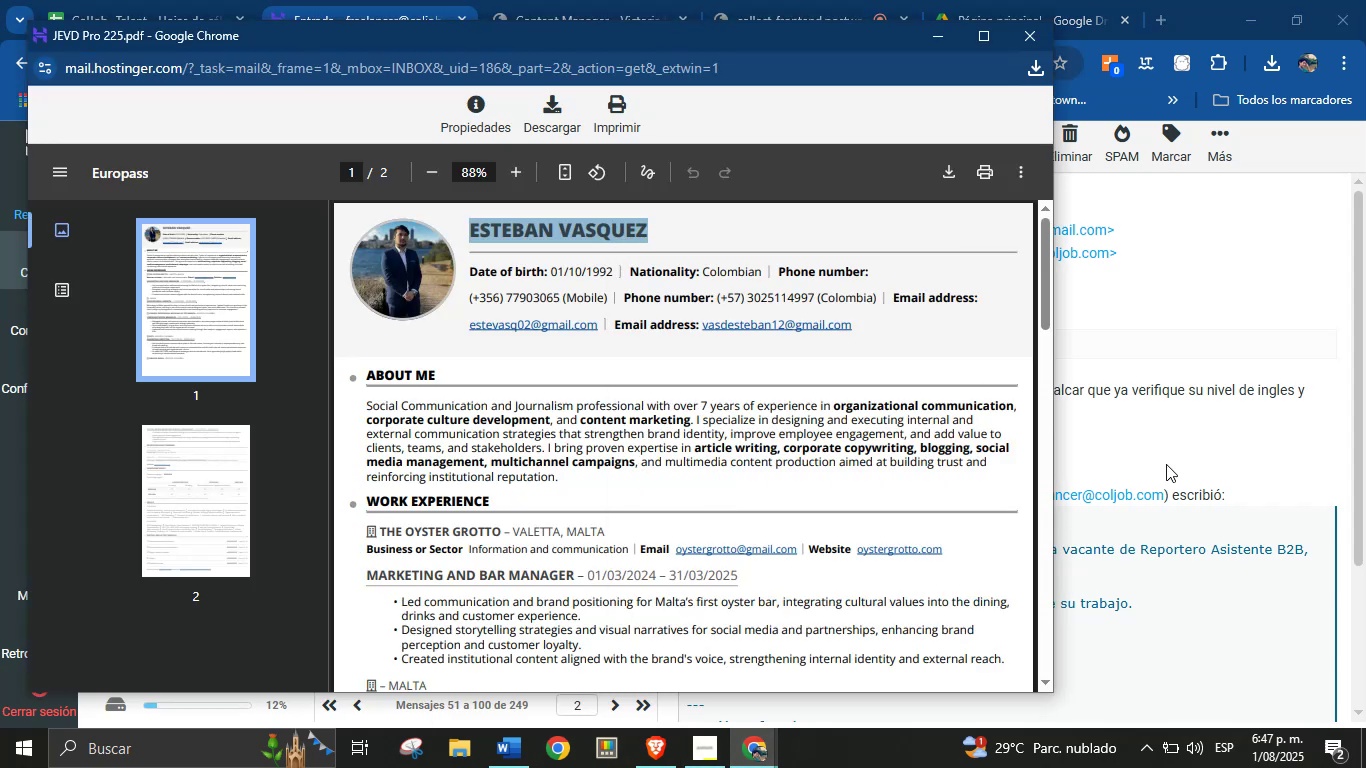 
left_click([1176, 464])
 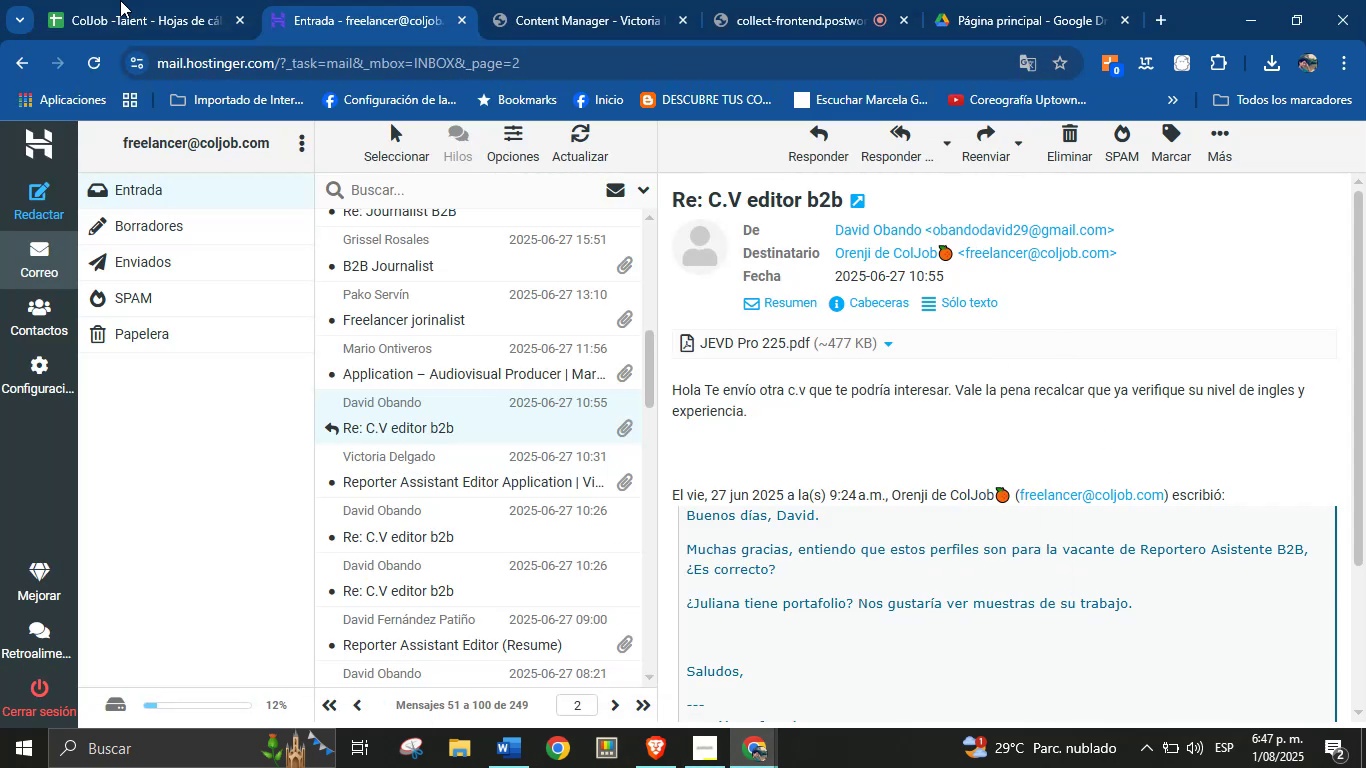 
left_click([41, 0])
 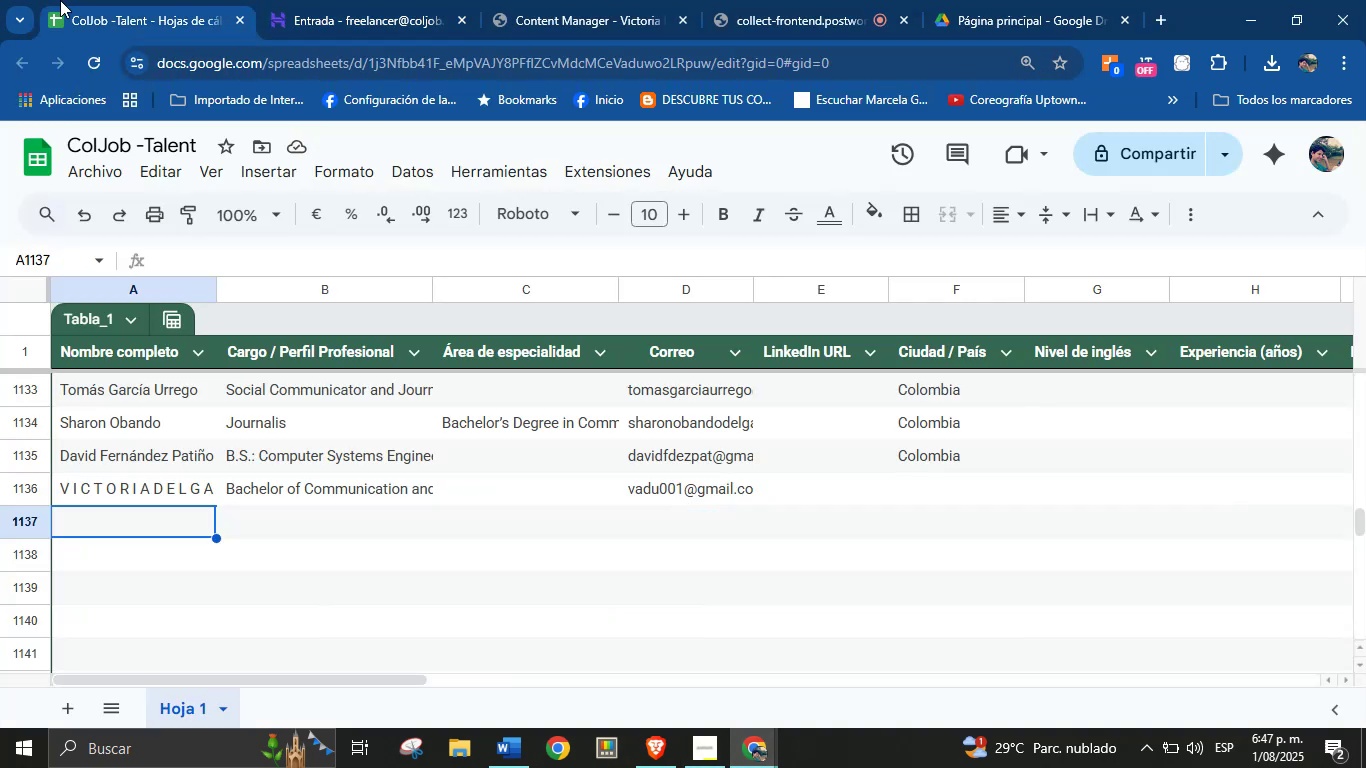 
key(Control+V)
 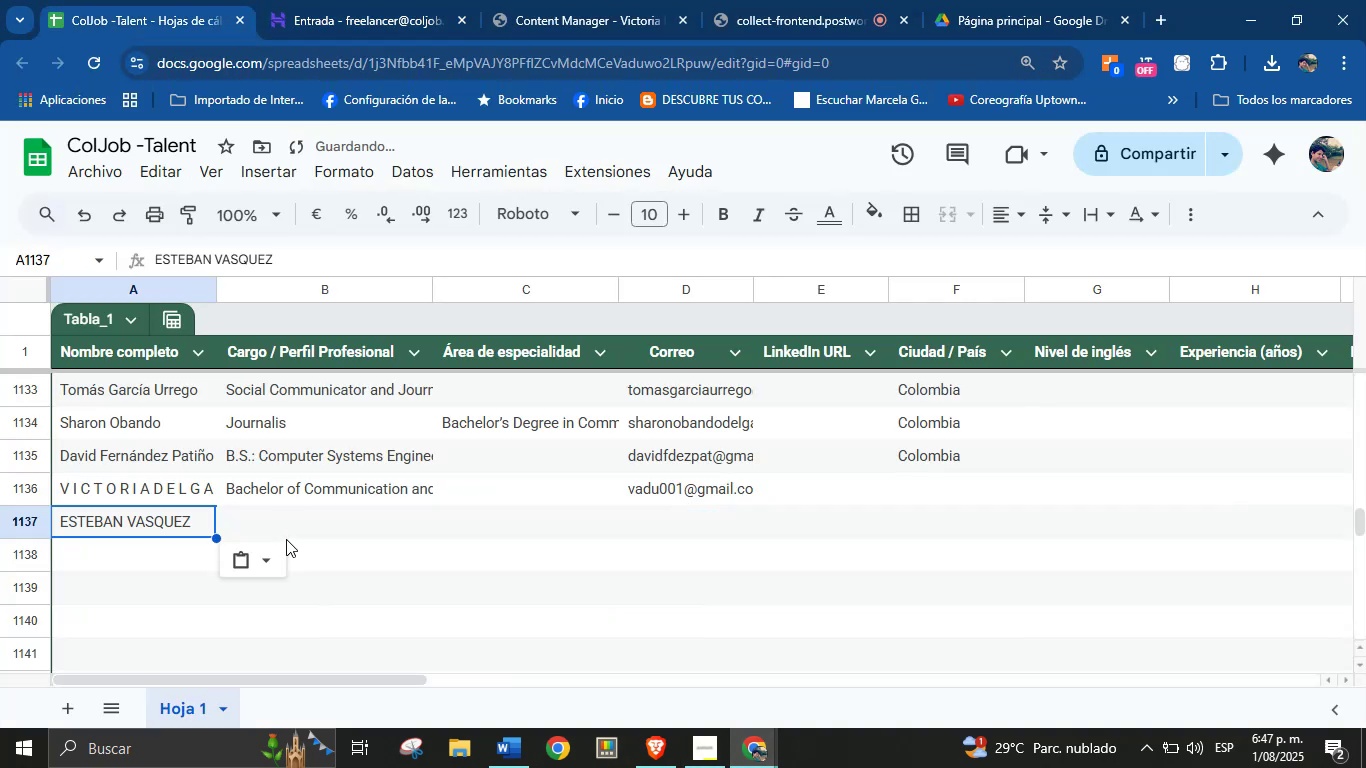 
left_click([284, 527])
 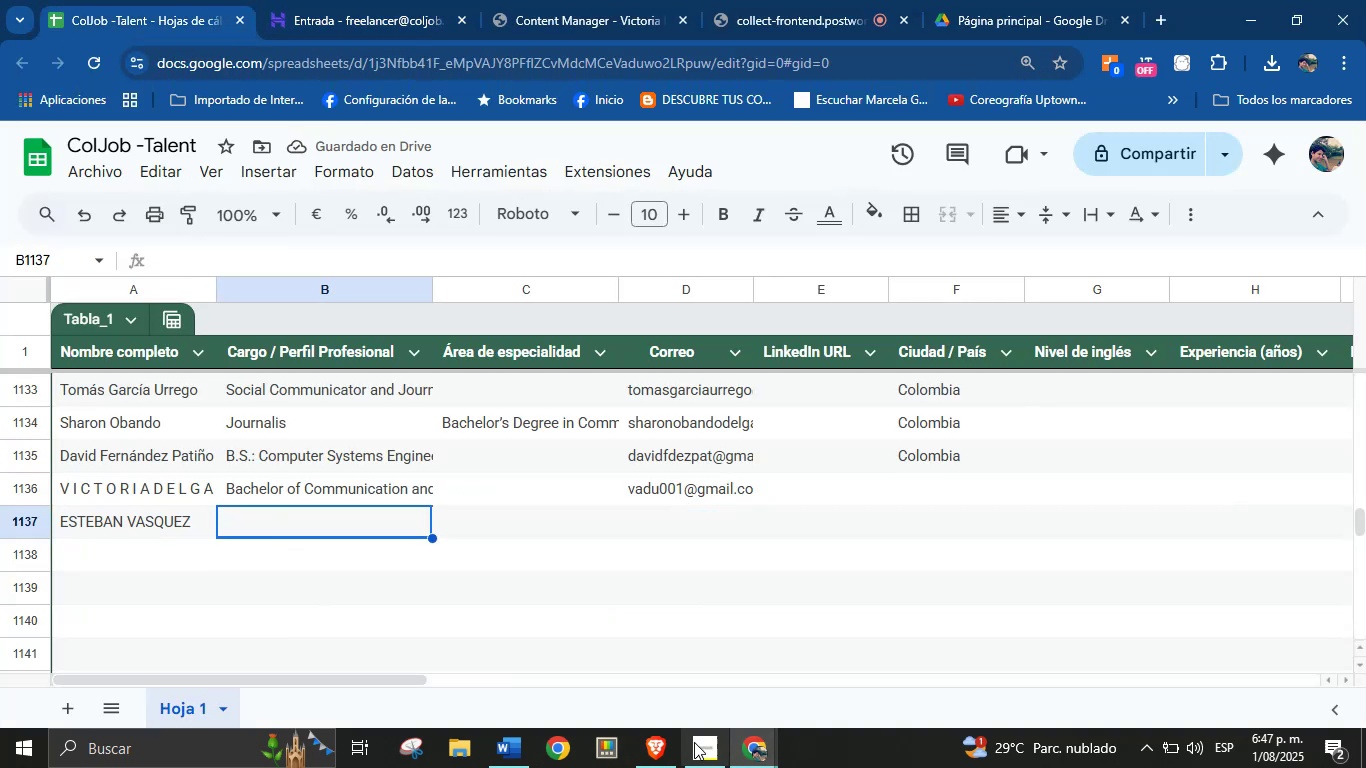 
left_click([747, 753])
 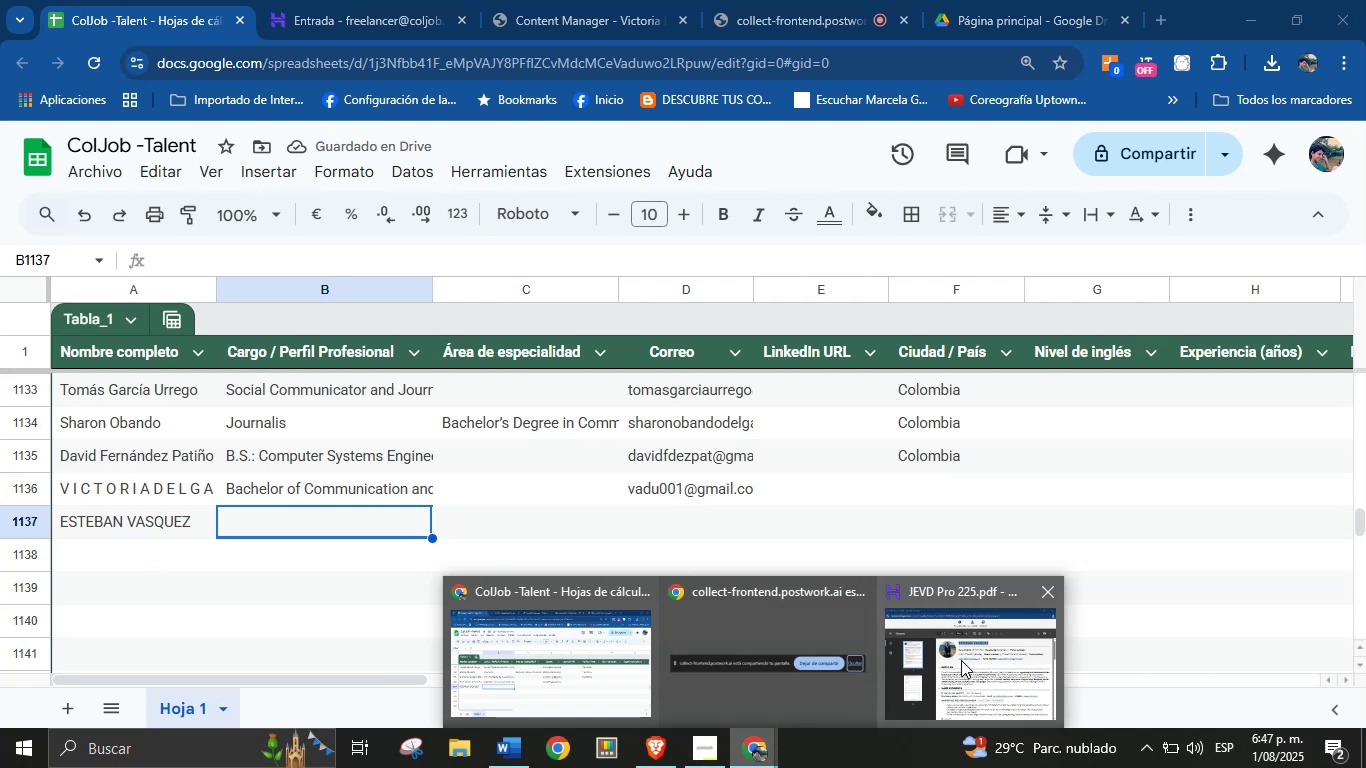 
left_click([961, 660])
 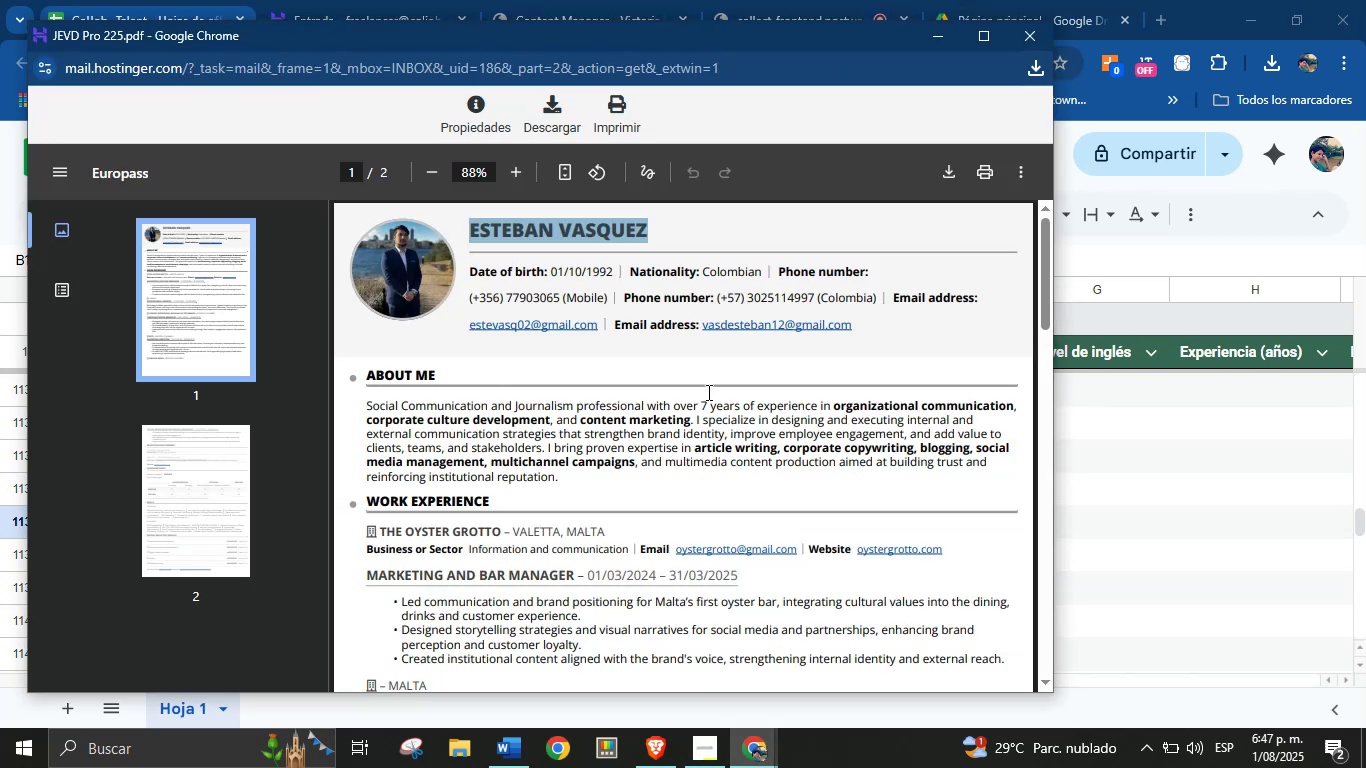 
left_click([657, 407])
 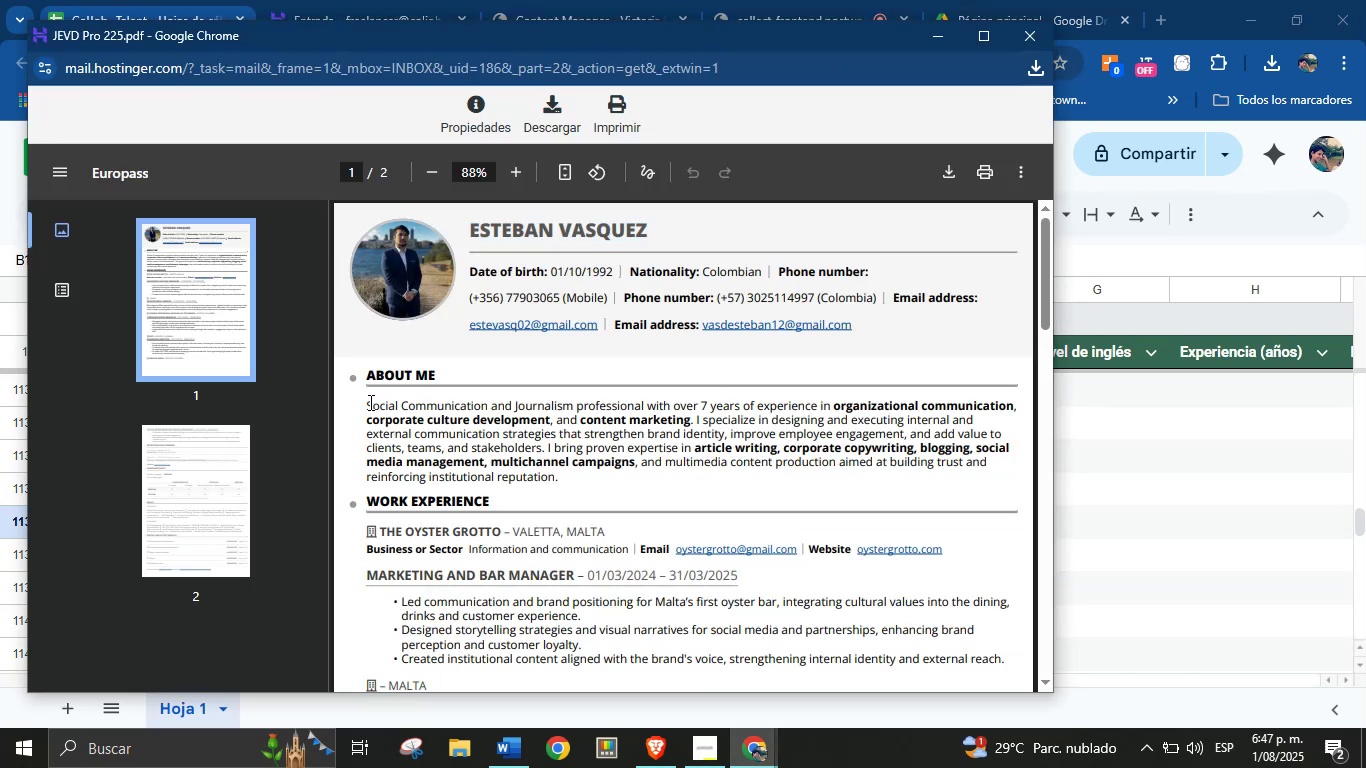 
wait(6.74)
 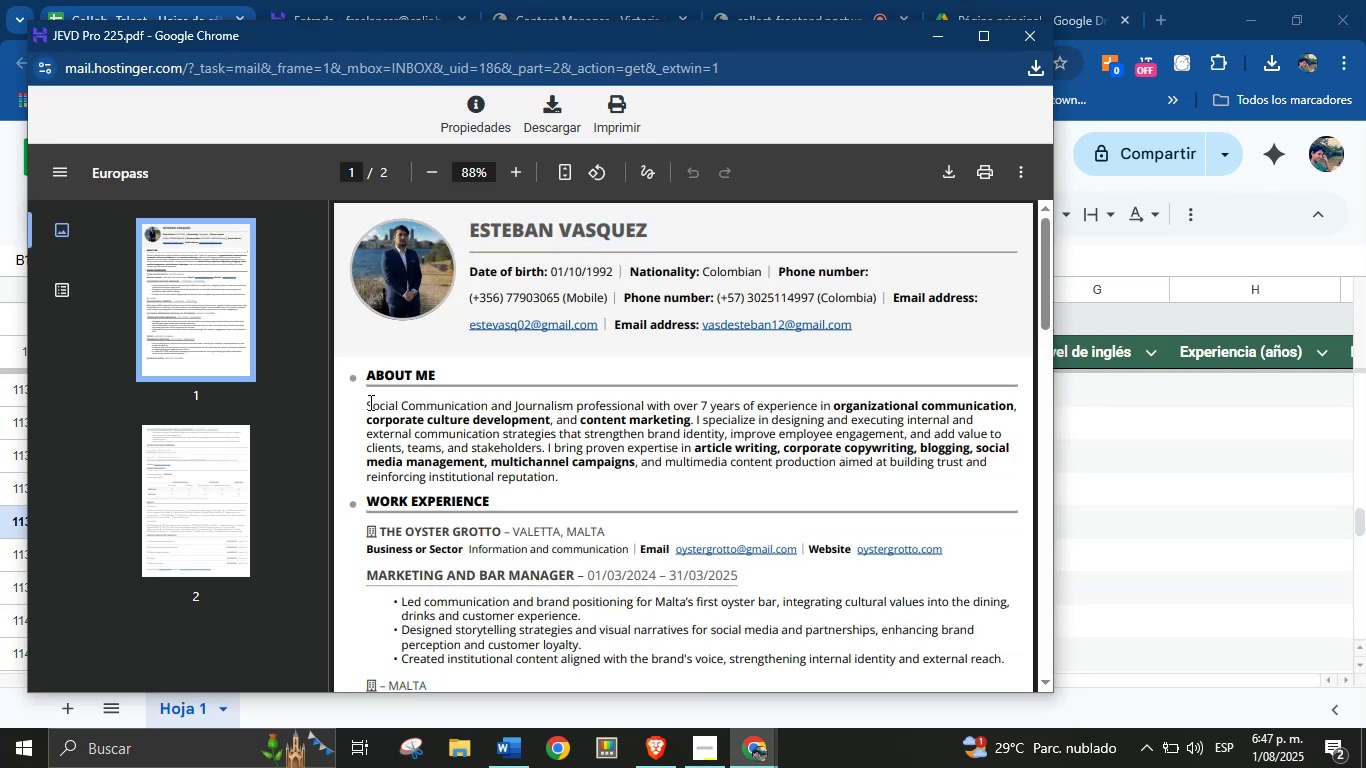 
left_click([572, 452])
 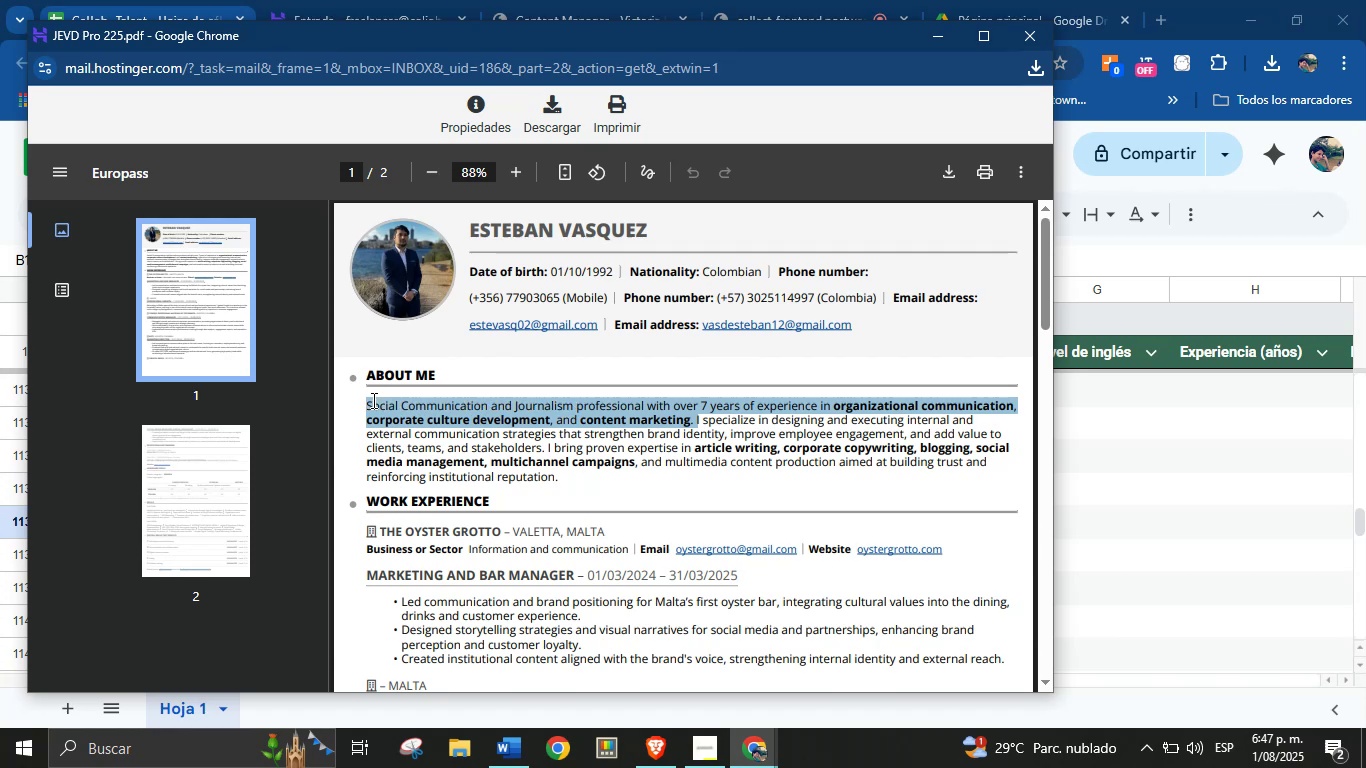 
key(Control+C)
 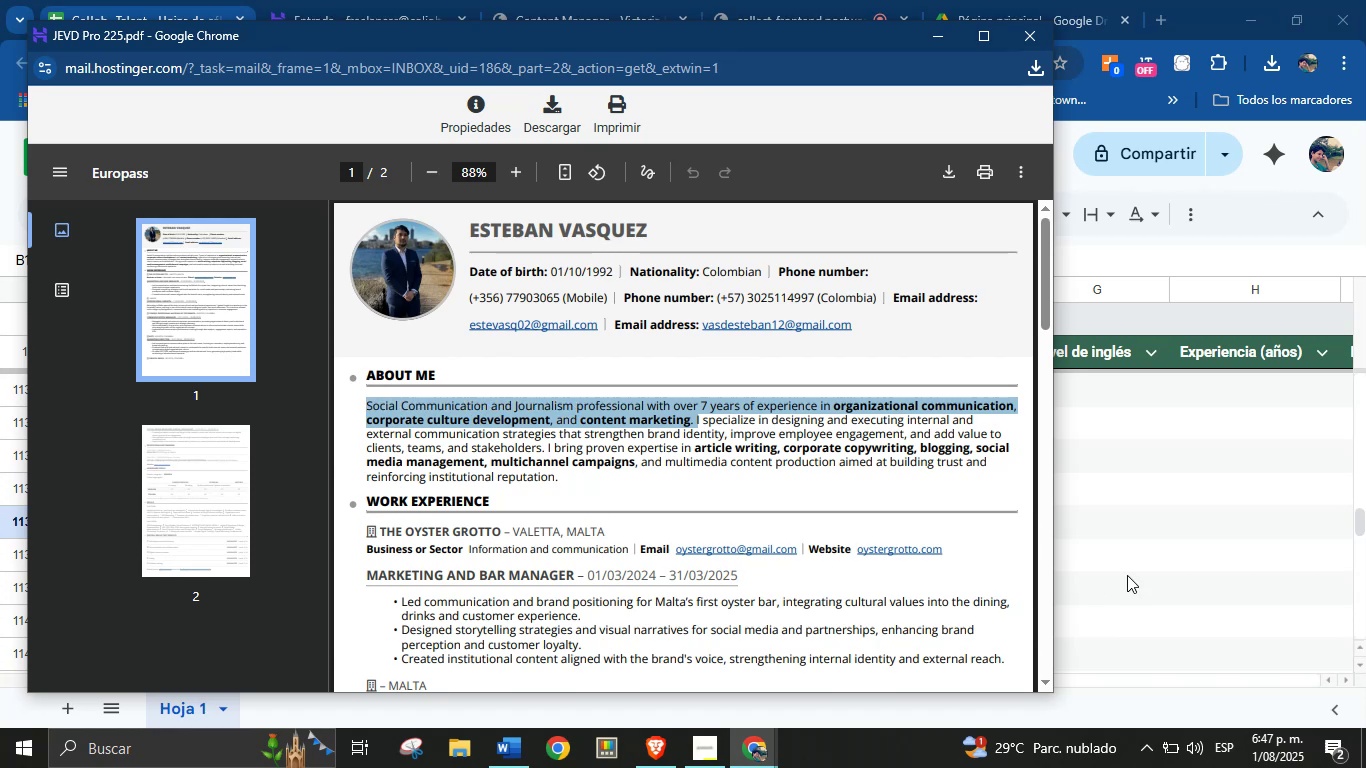 
left_click([1162, 554])
 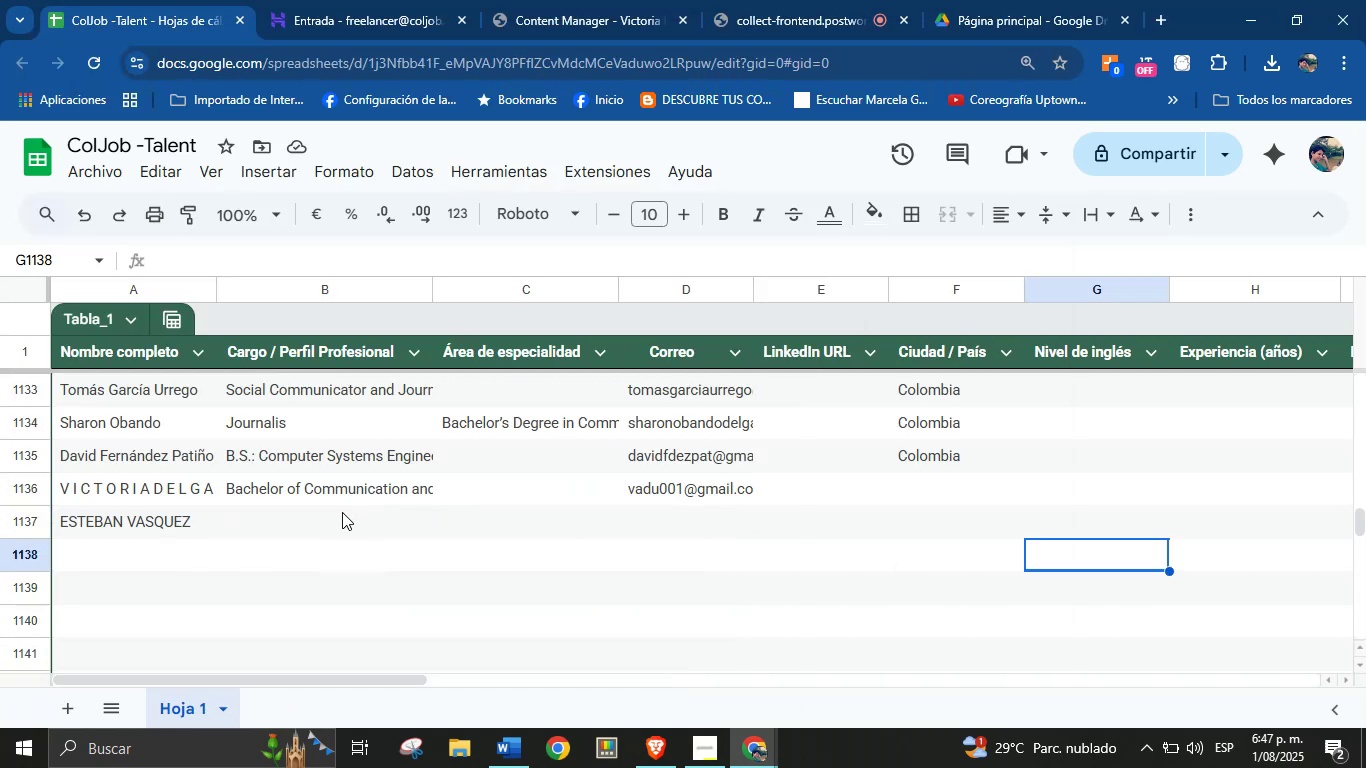 
left_click([332, 518])
 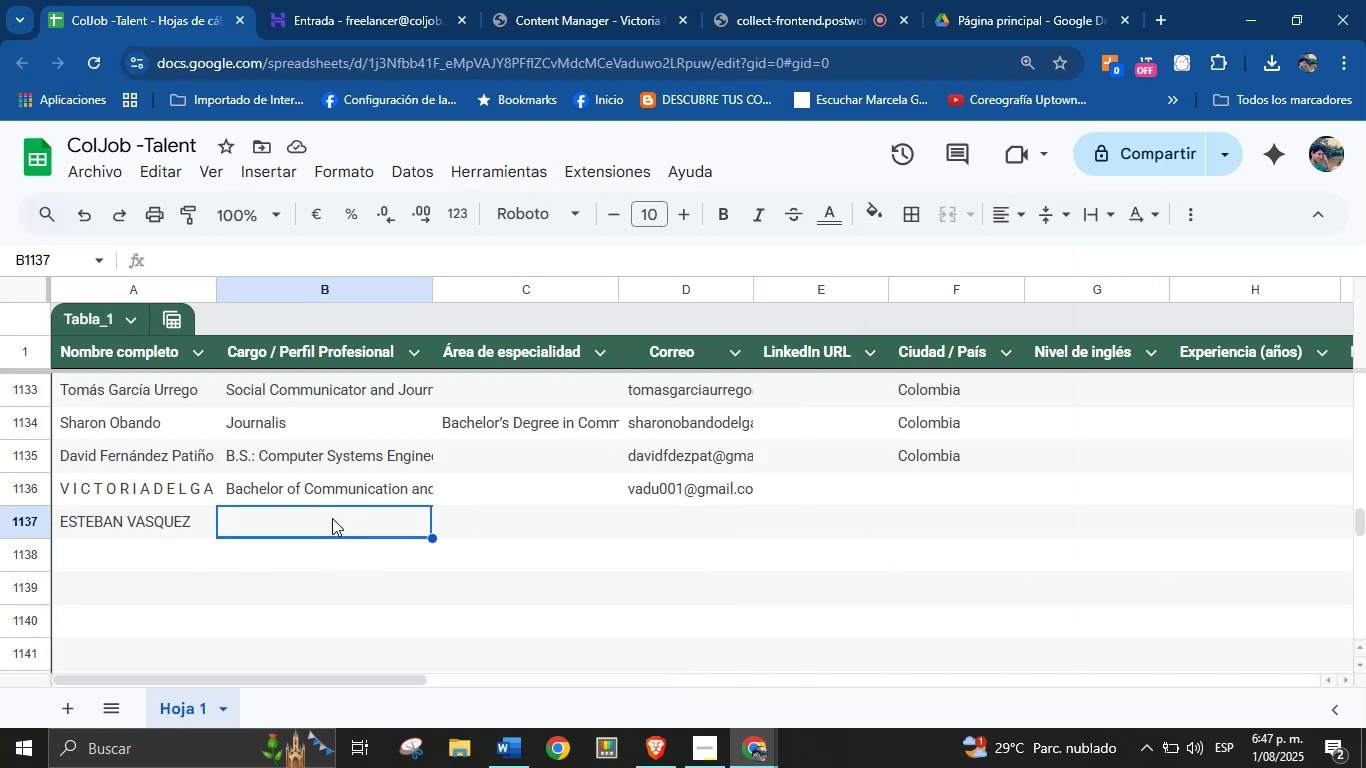 
key(Control+V)
 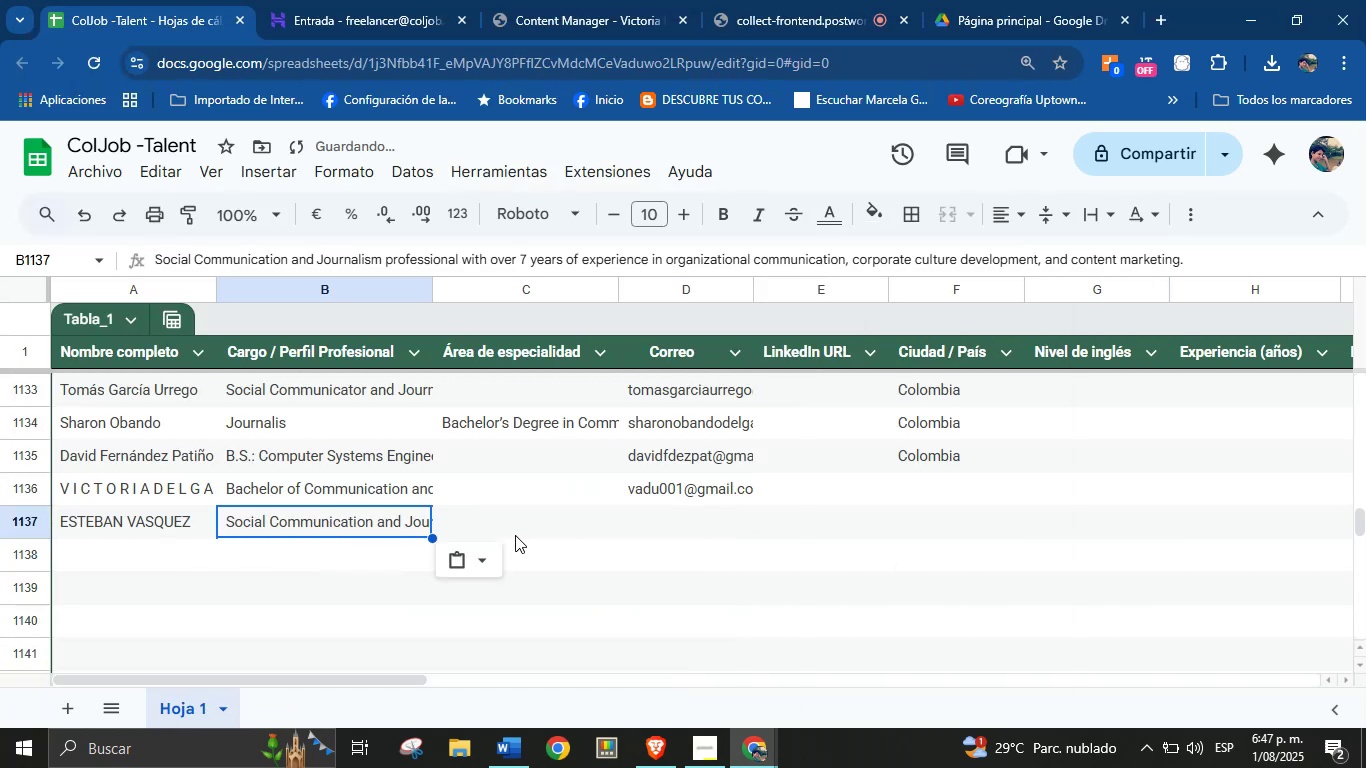 
left_click([518, 528])
 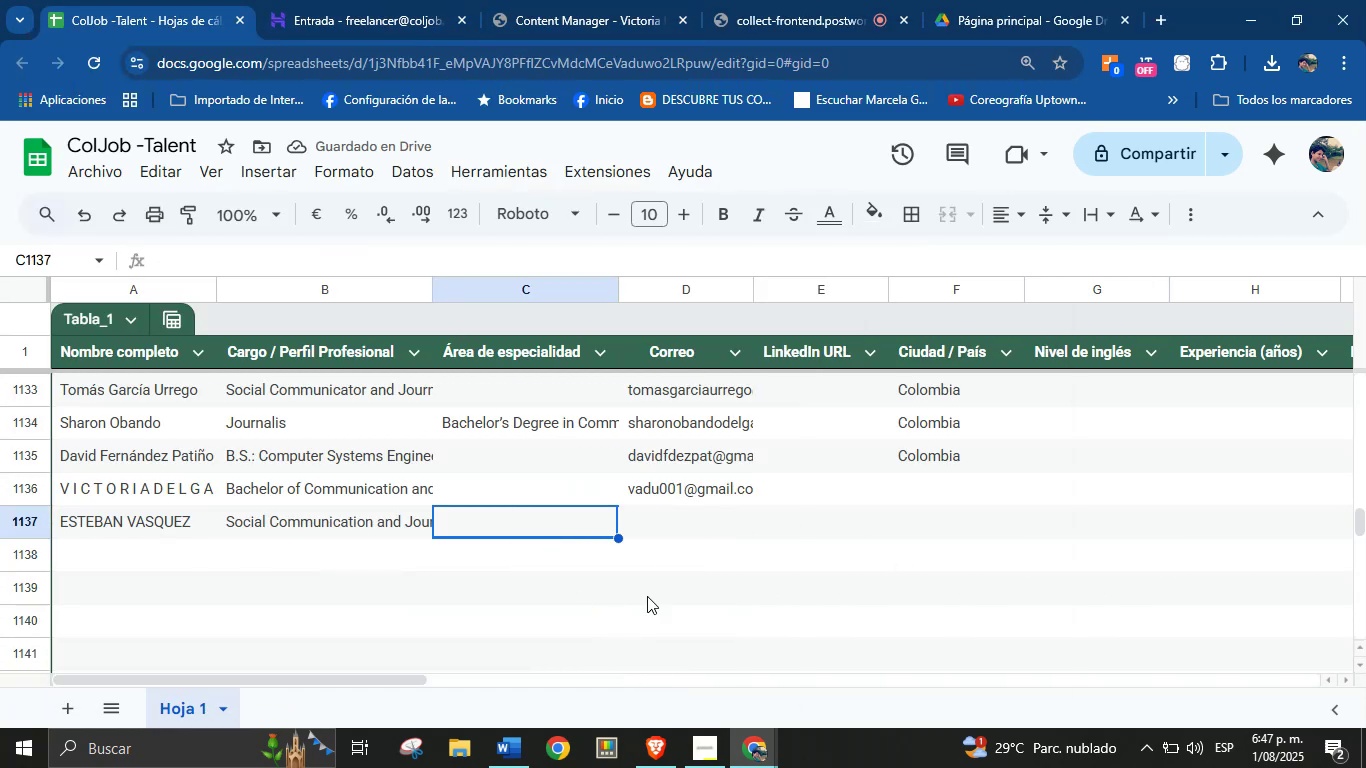 
left_click([744, 760])
 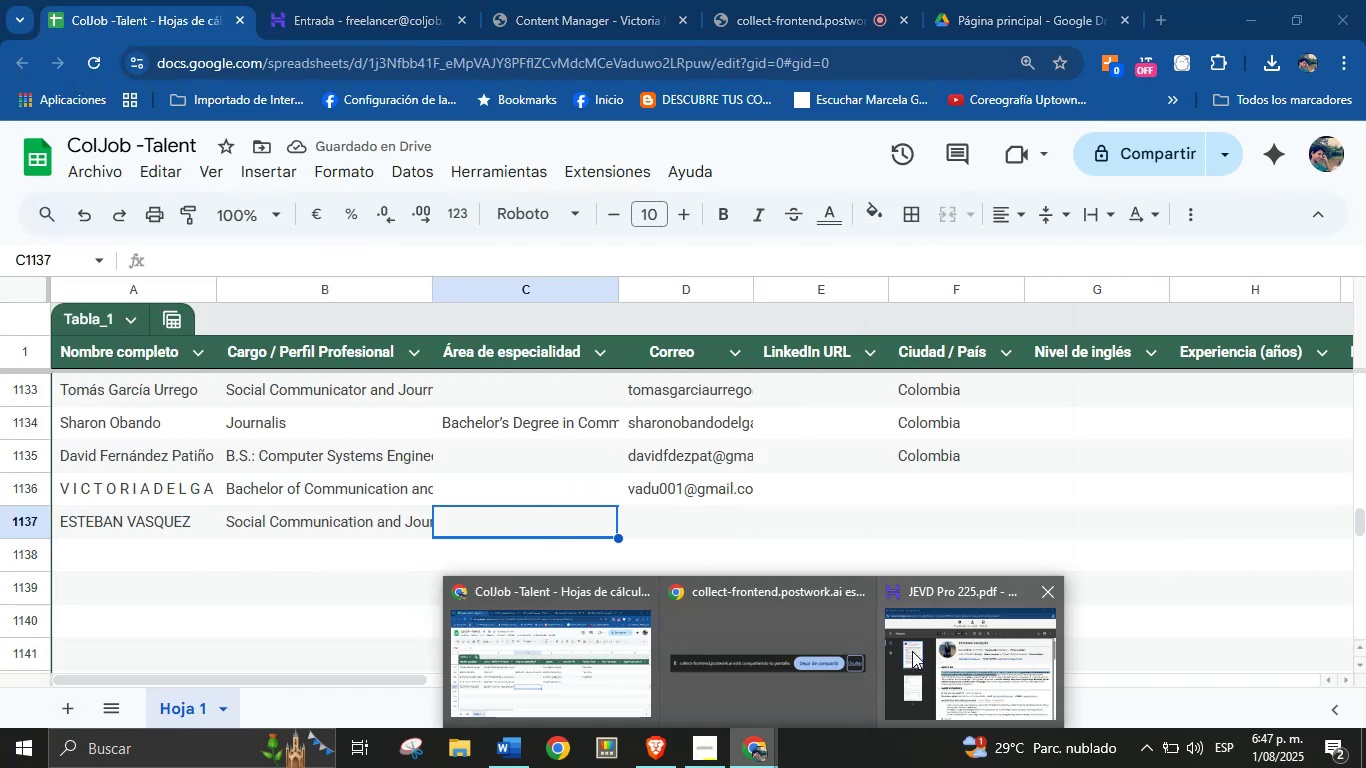 
left_click([914, 651])
 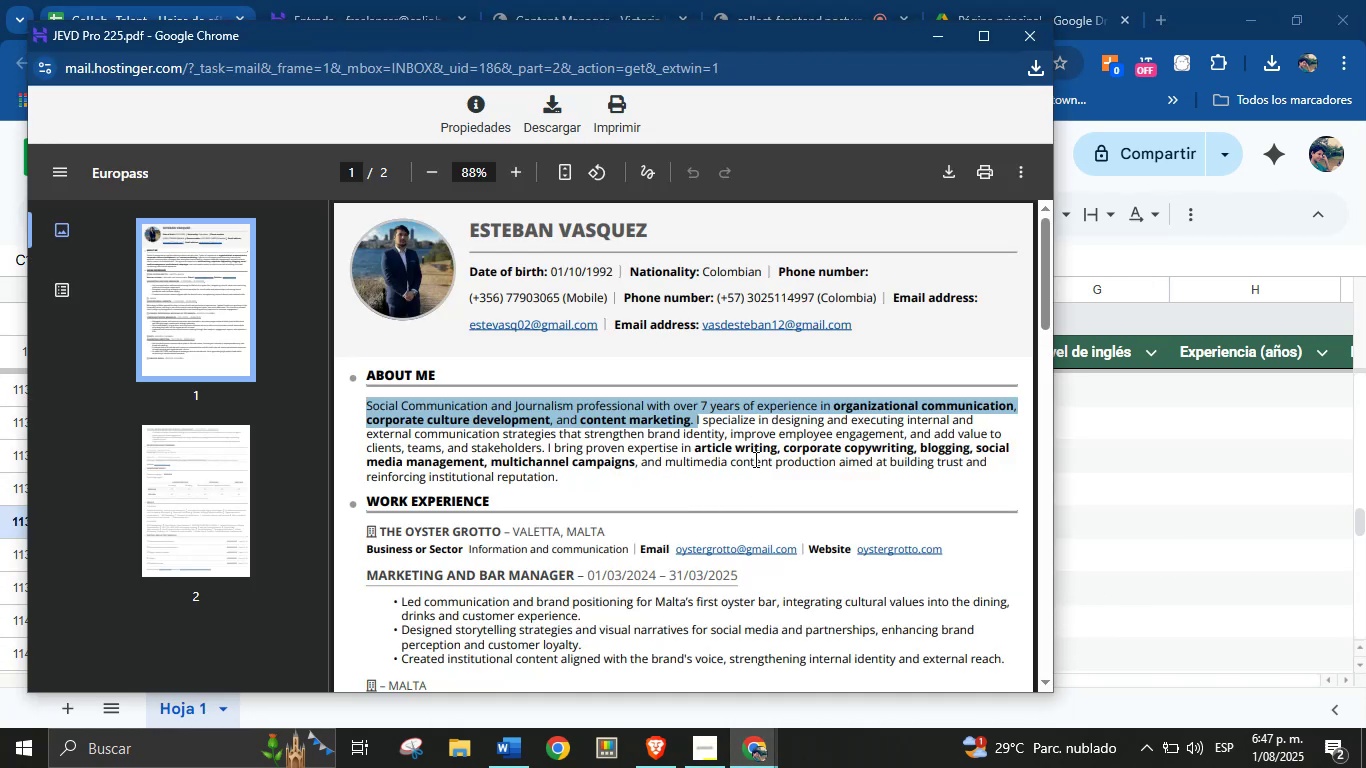 
left_click([754, 456])
 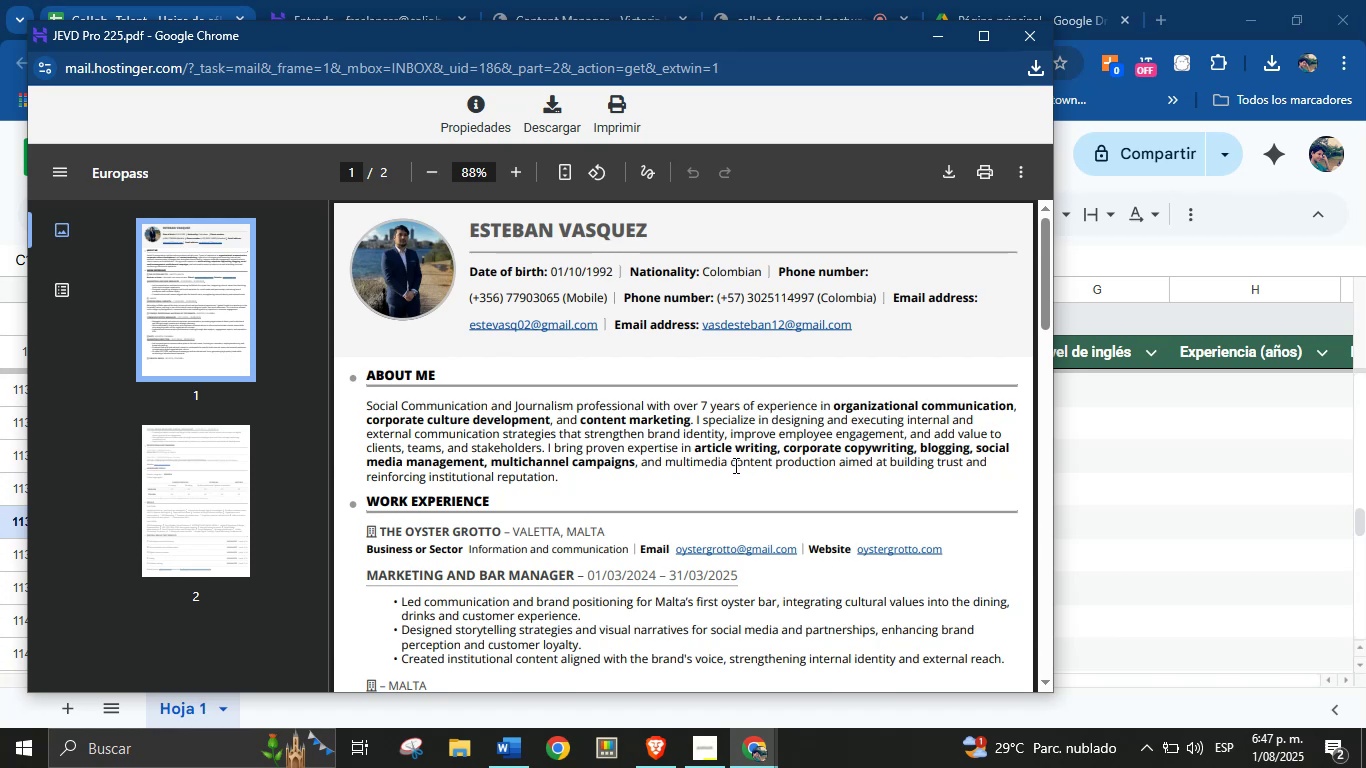 
left_click([1096, 502])
 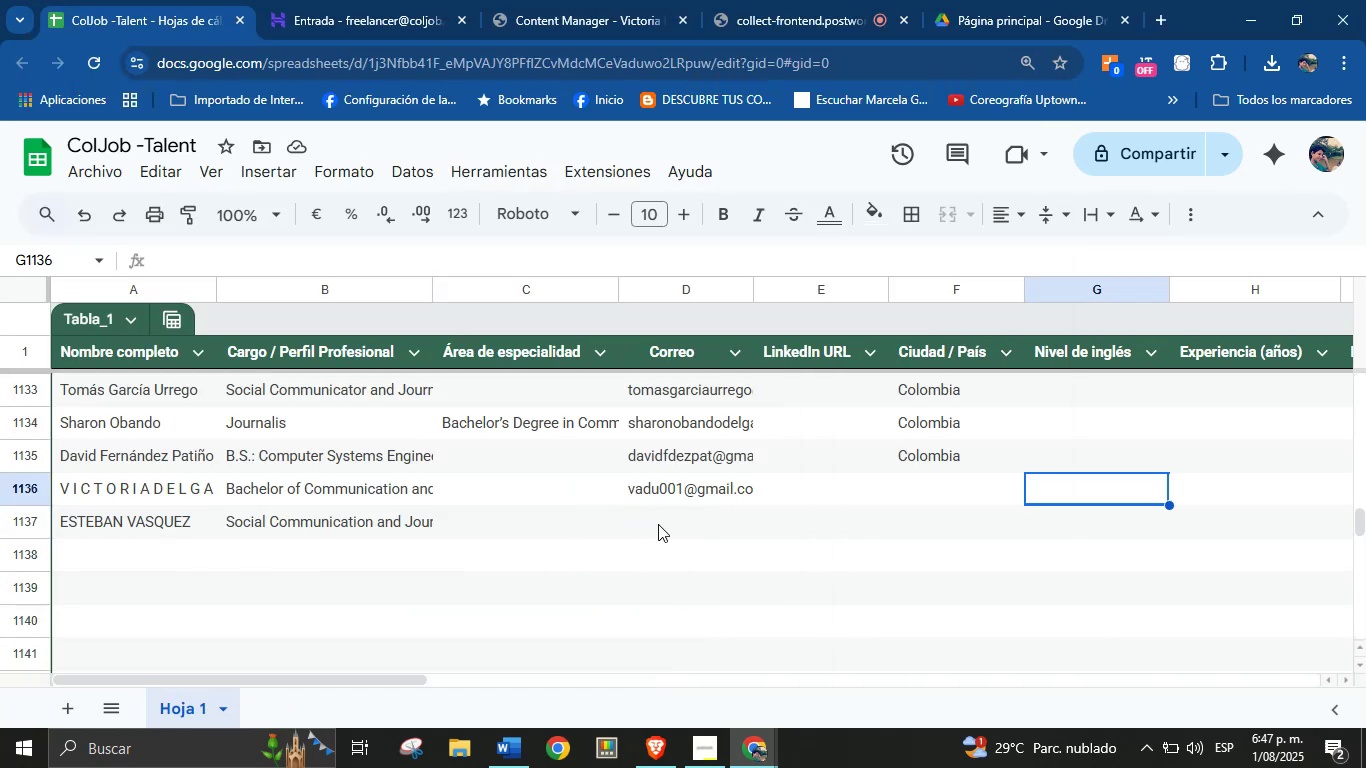 
left_click([670, 524])
 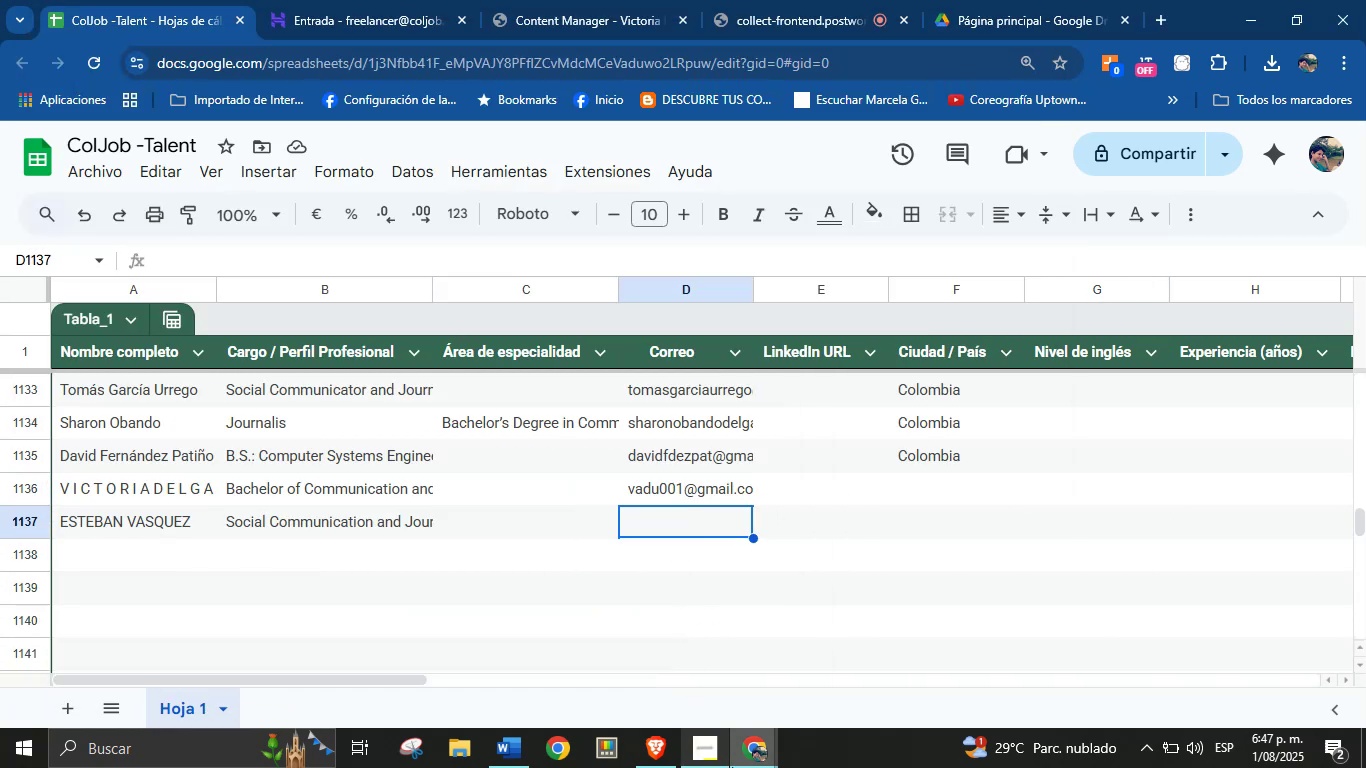 
left_click([753, 755])
 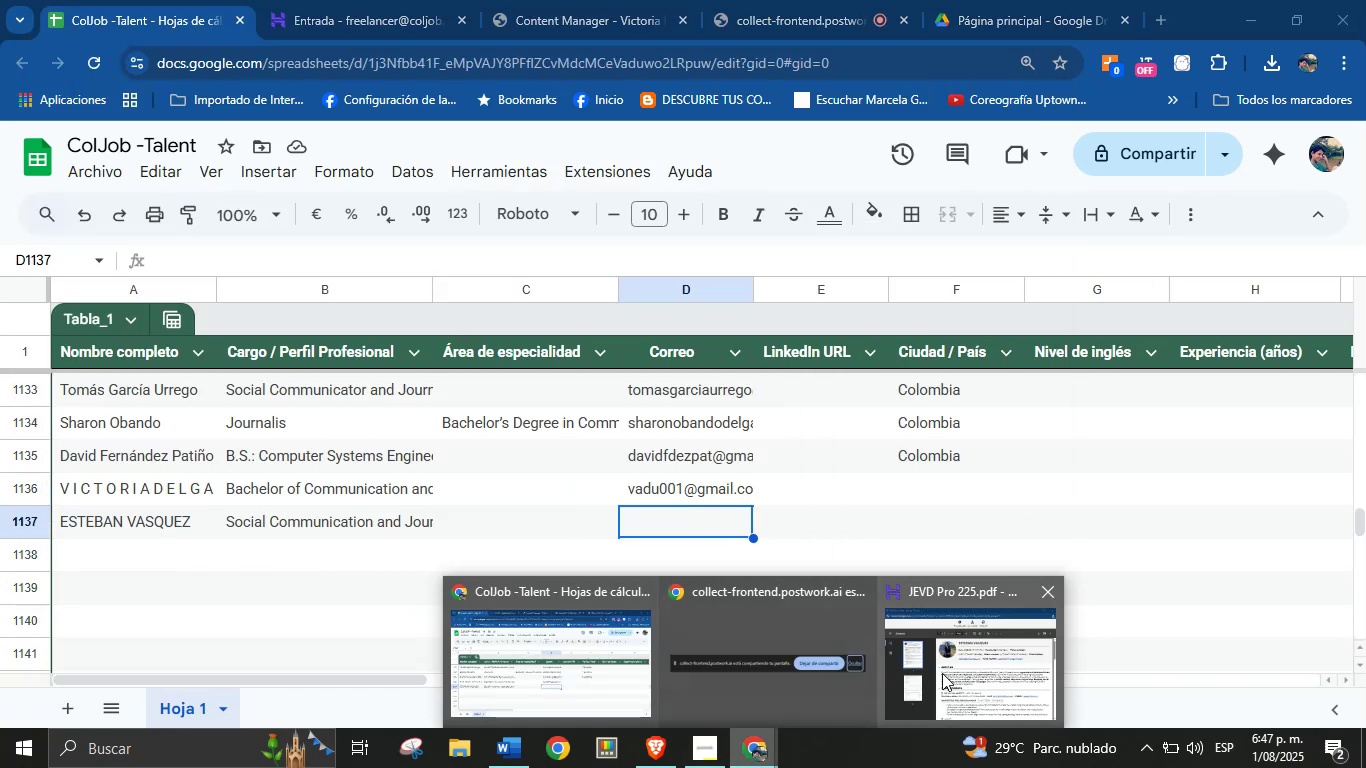 
left_click([948, 672])
 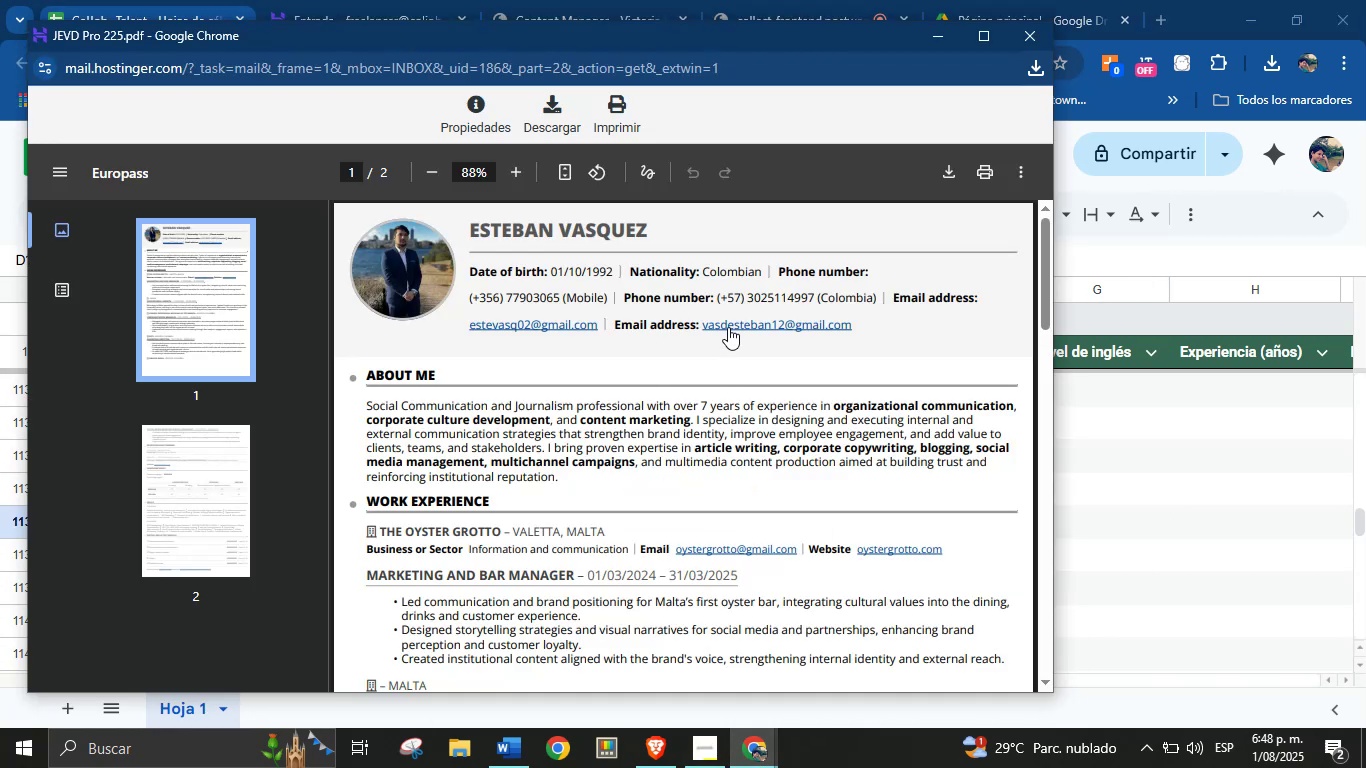 
right_click([728, 327])
 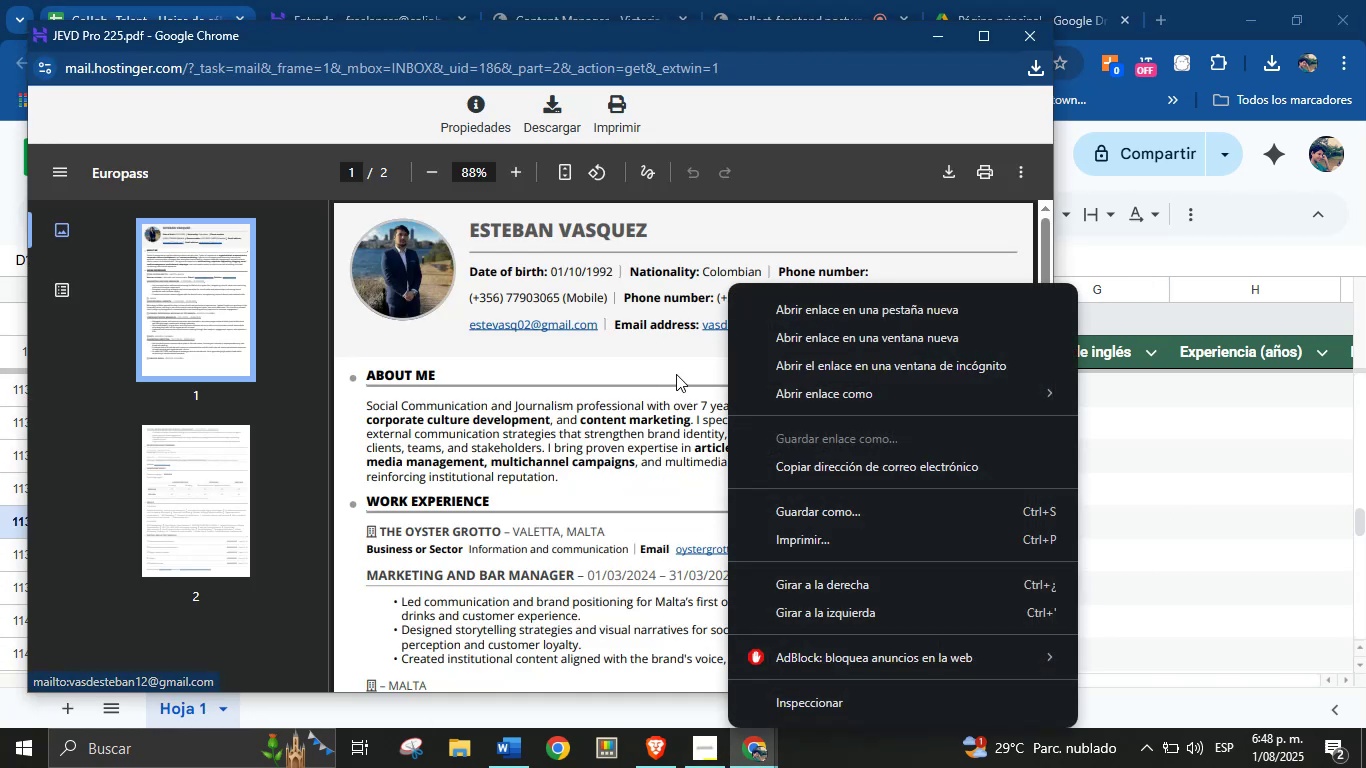 
left_click([657, 393])
 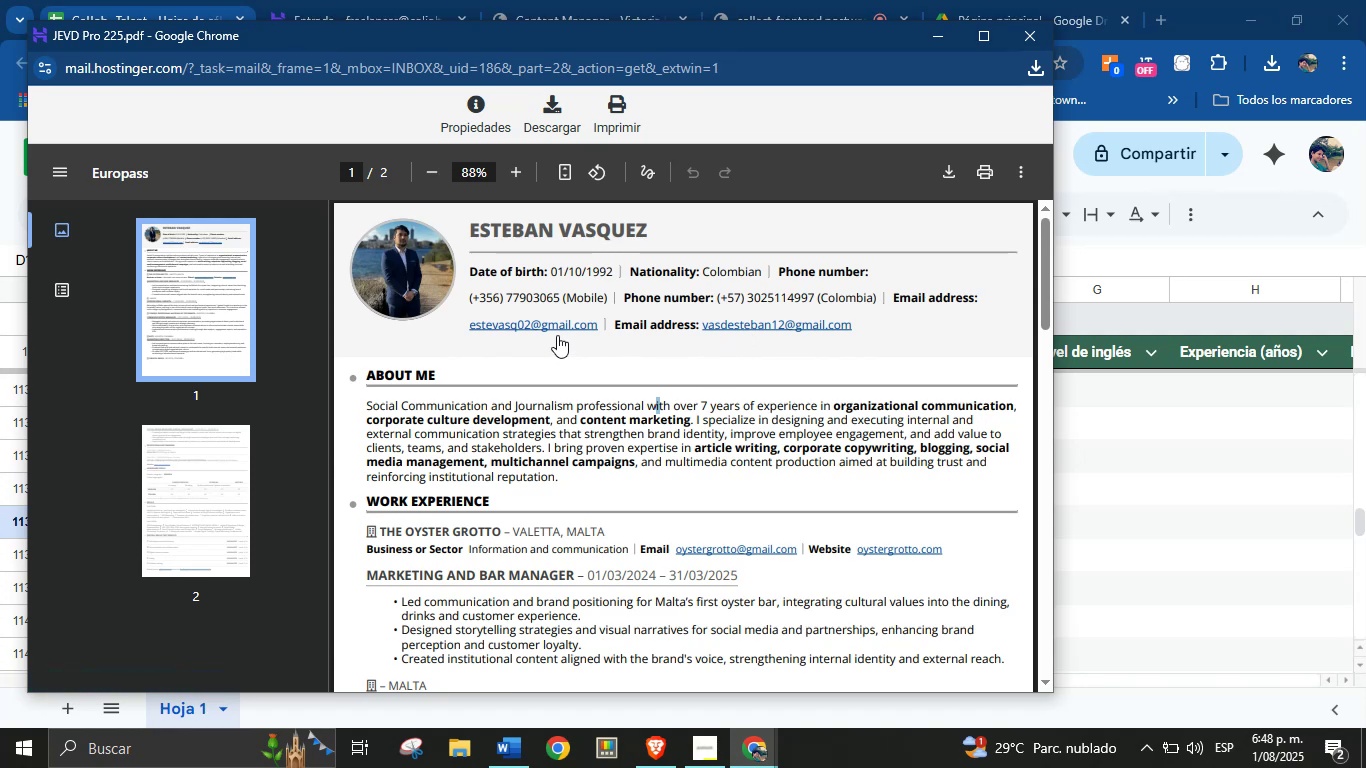 
left_click([643, 411])
 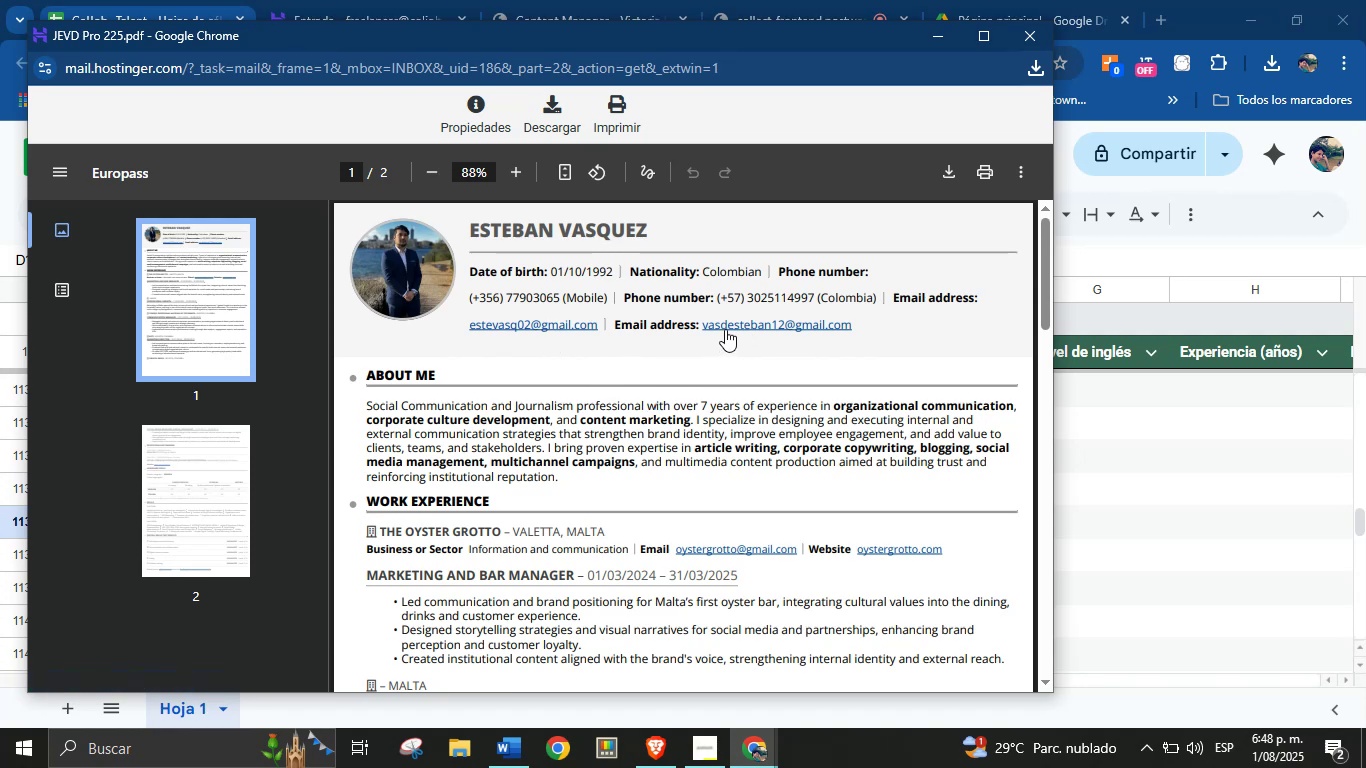 
right_click([725, 329])
 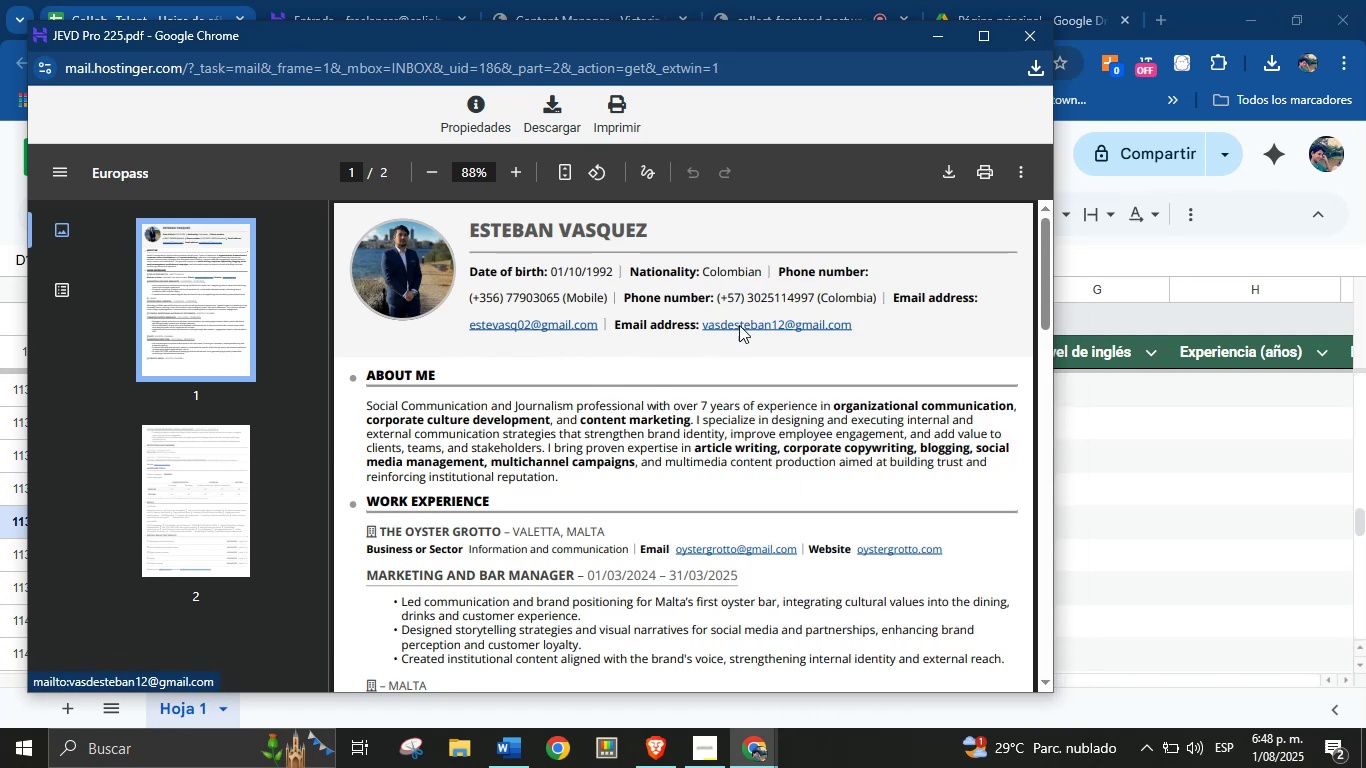 
left_click([688, 379])
 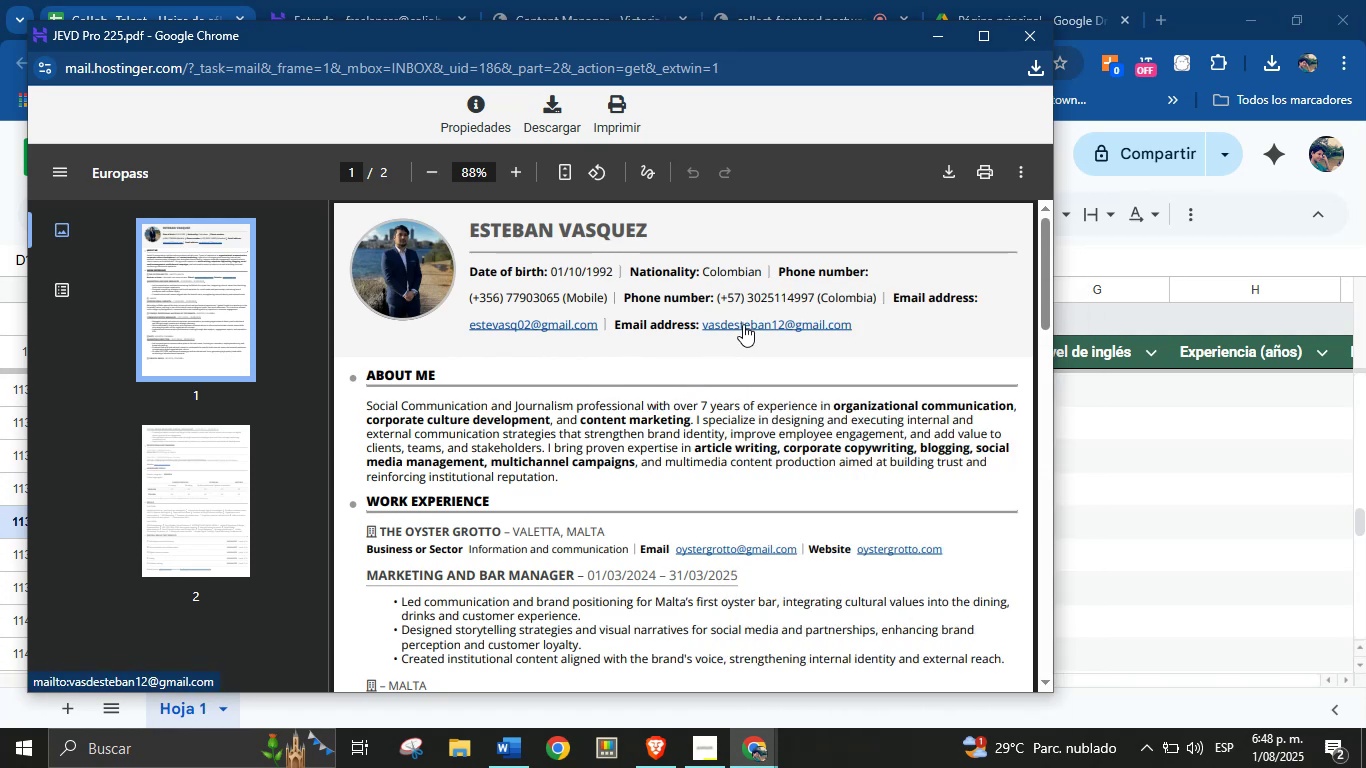 
right_click([743, 324])
 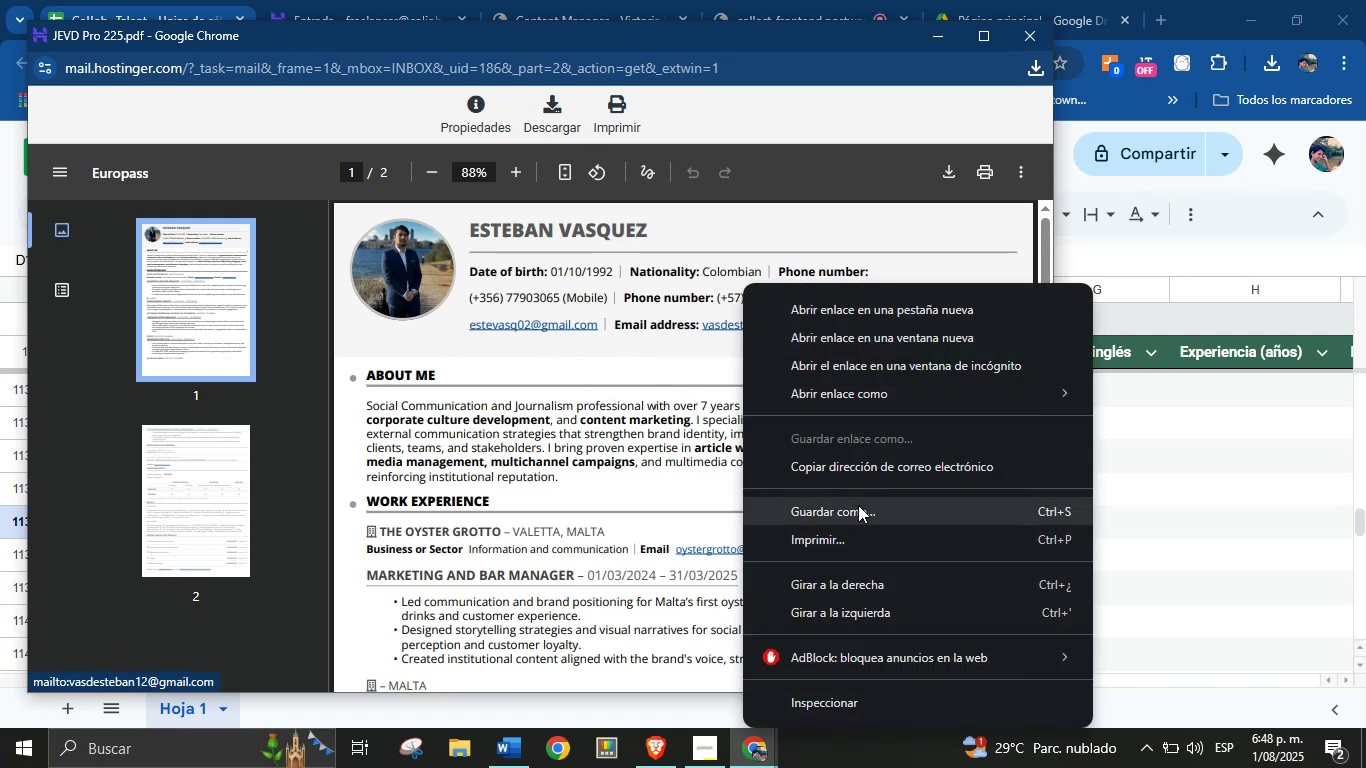 
left_click([868, 468])
 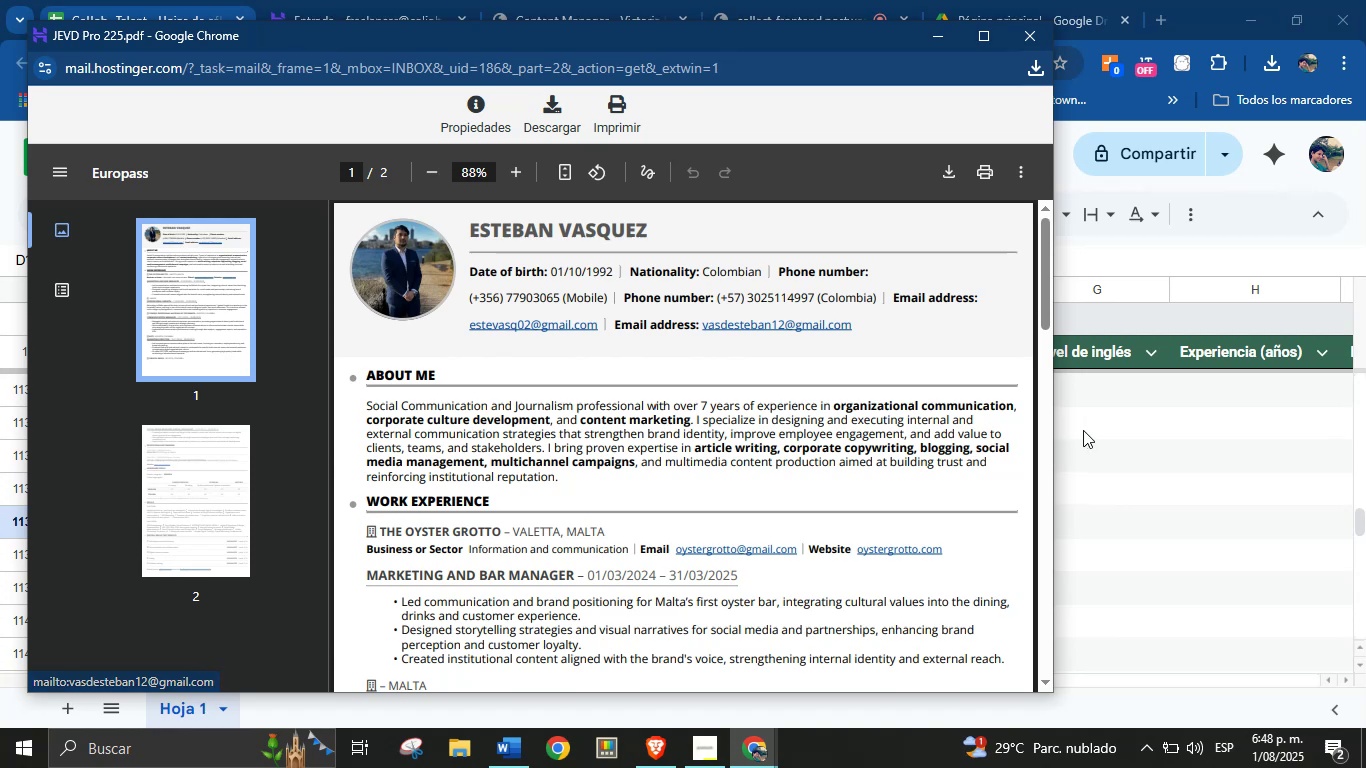 
left_click([1086, 428])
 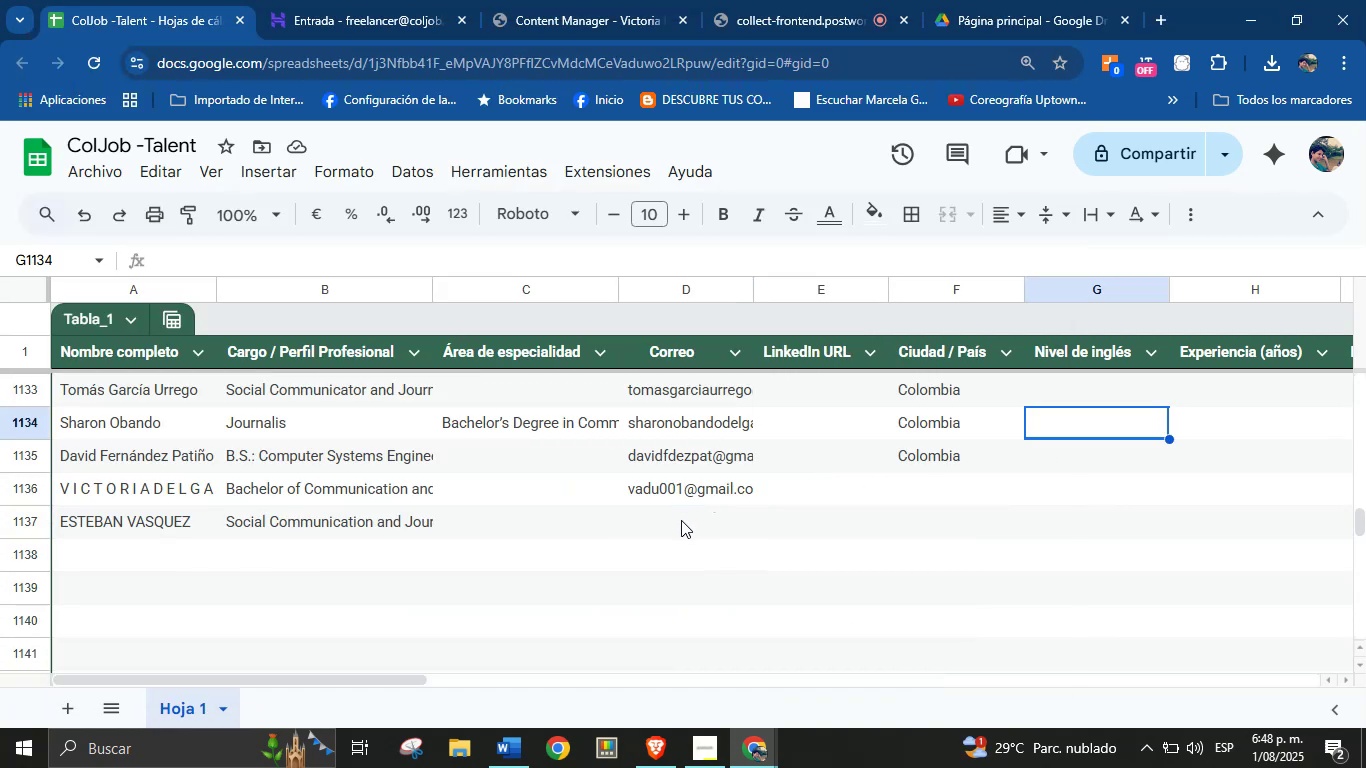 
left_click([681, 520])
 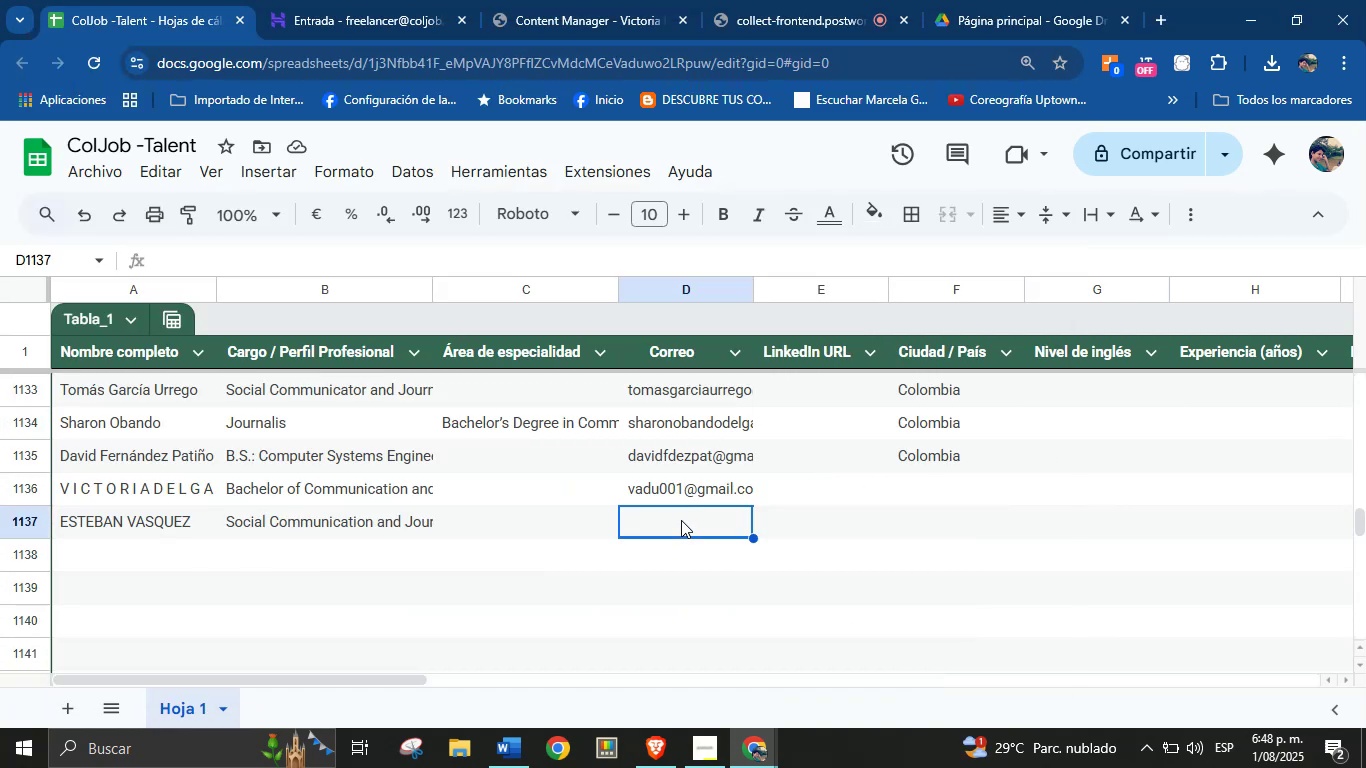 
key(Control+V)
 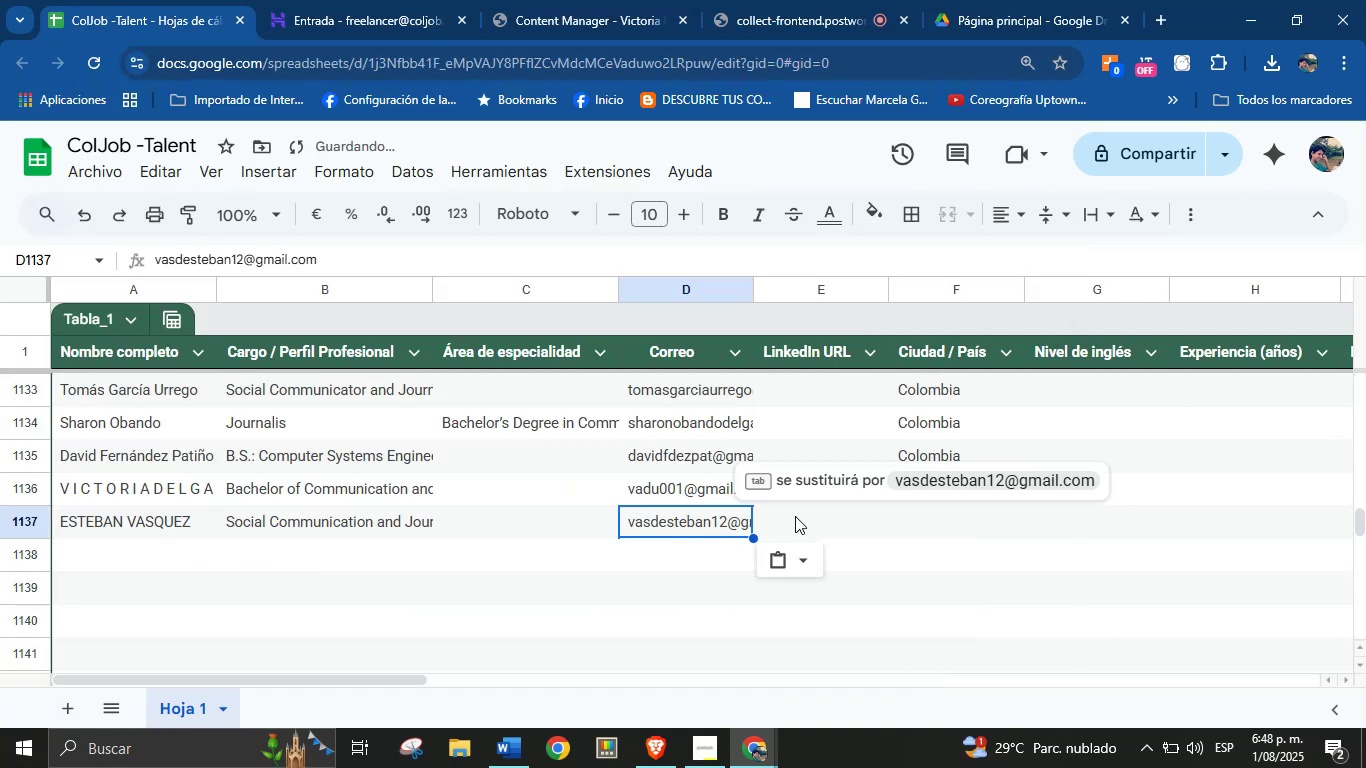 
left_click([797, 522])
 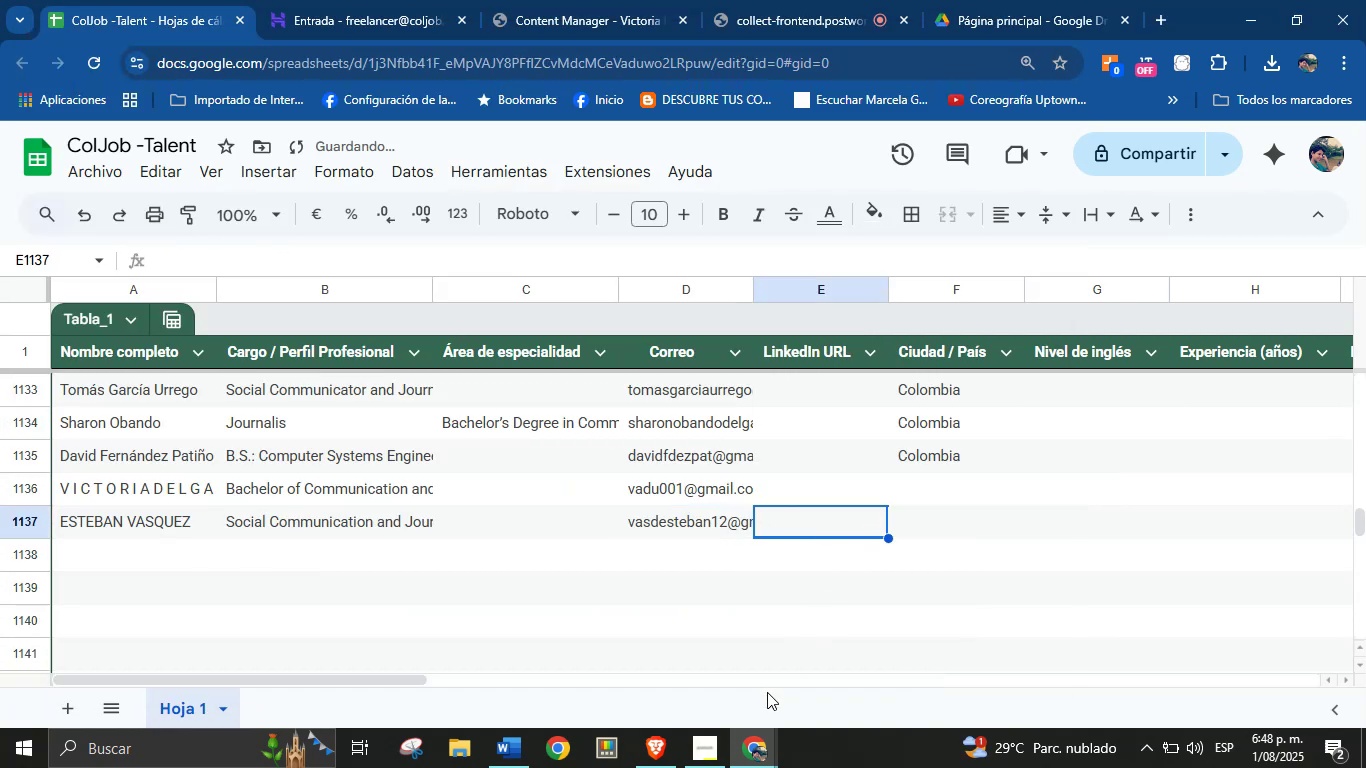 
left_click([765, 746])
 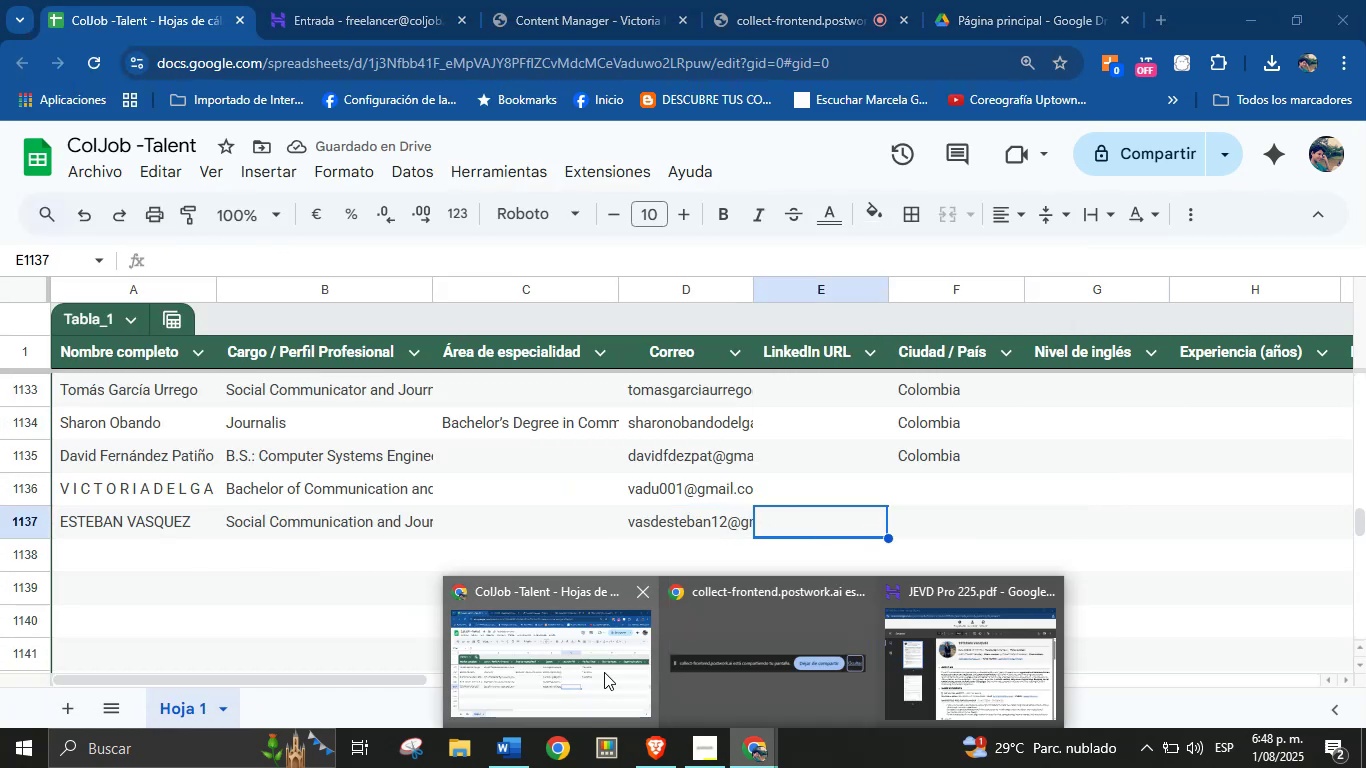 
left_click([604, 672])
 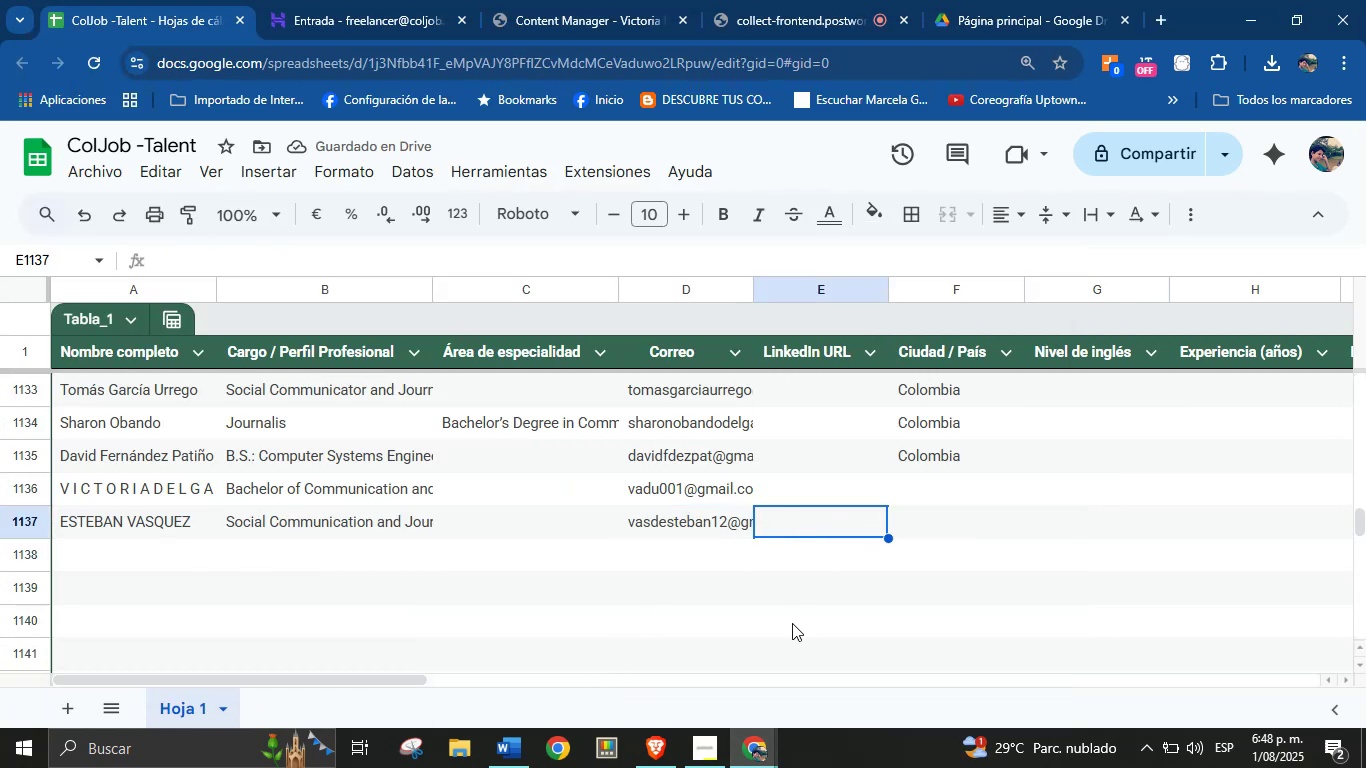 
left_click([759, 751])
 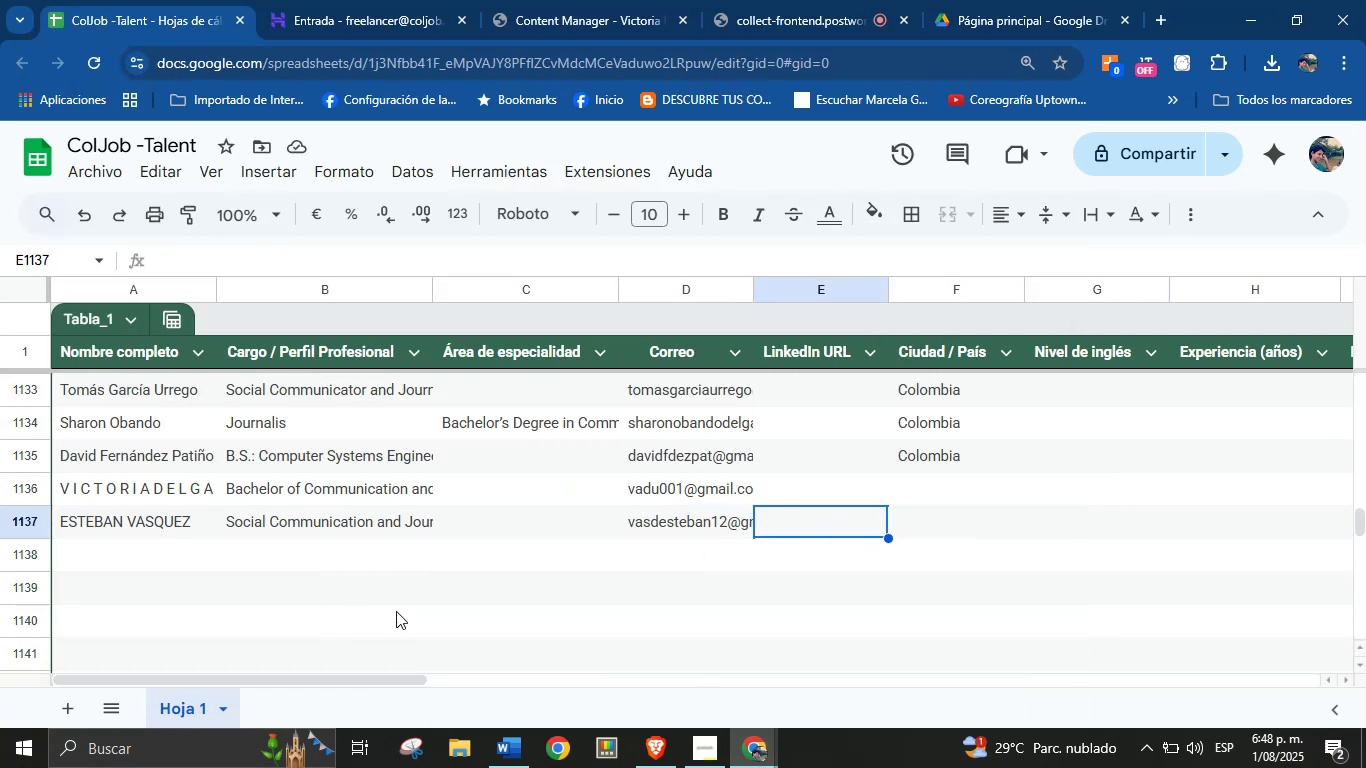 
left_click([825, 526])
 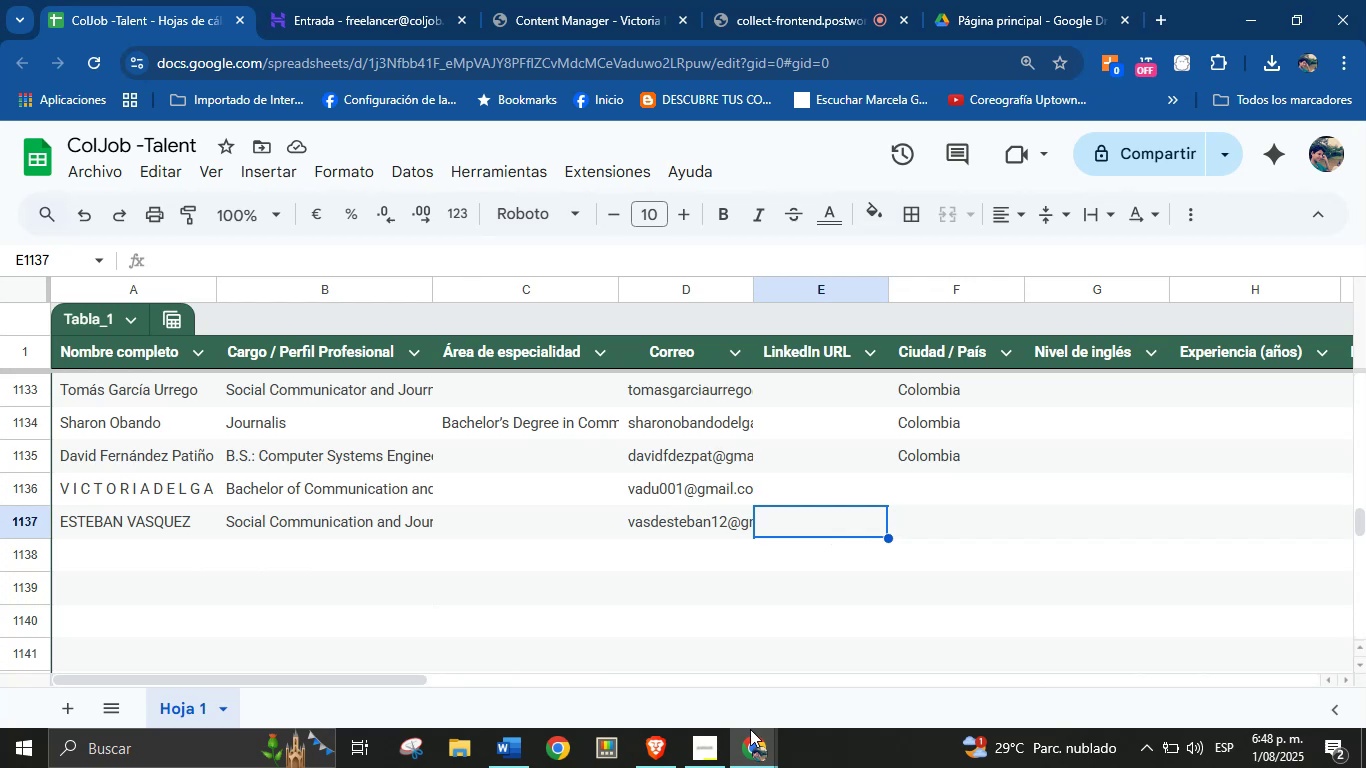 
left_click([750, 749])
 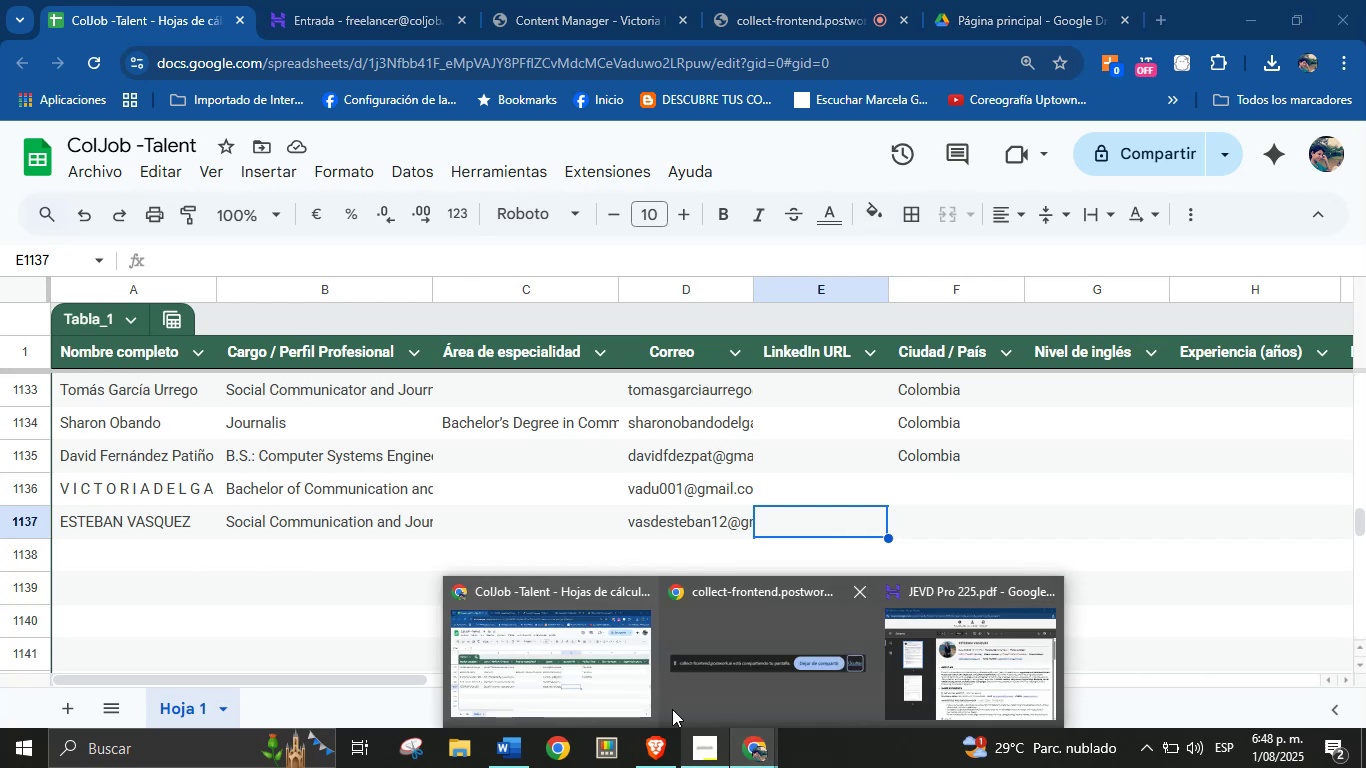 
left_click([612, 676])
 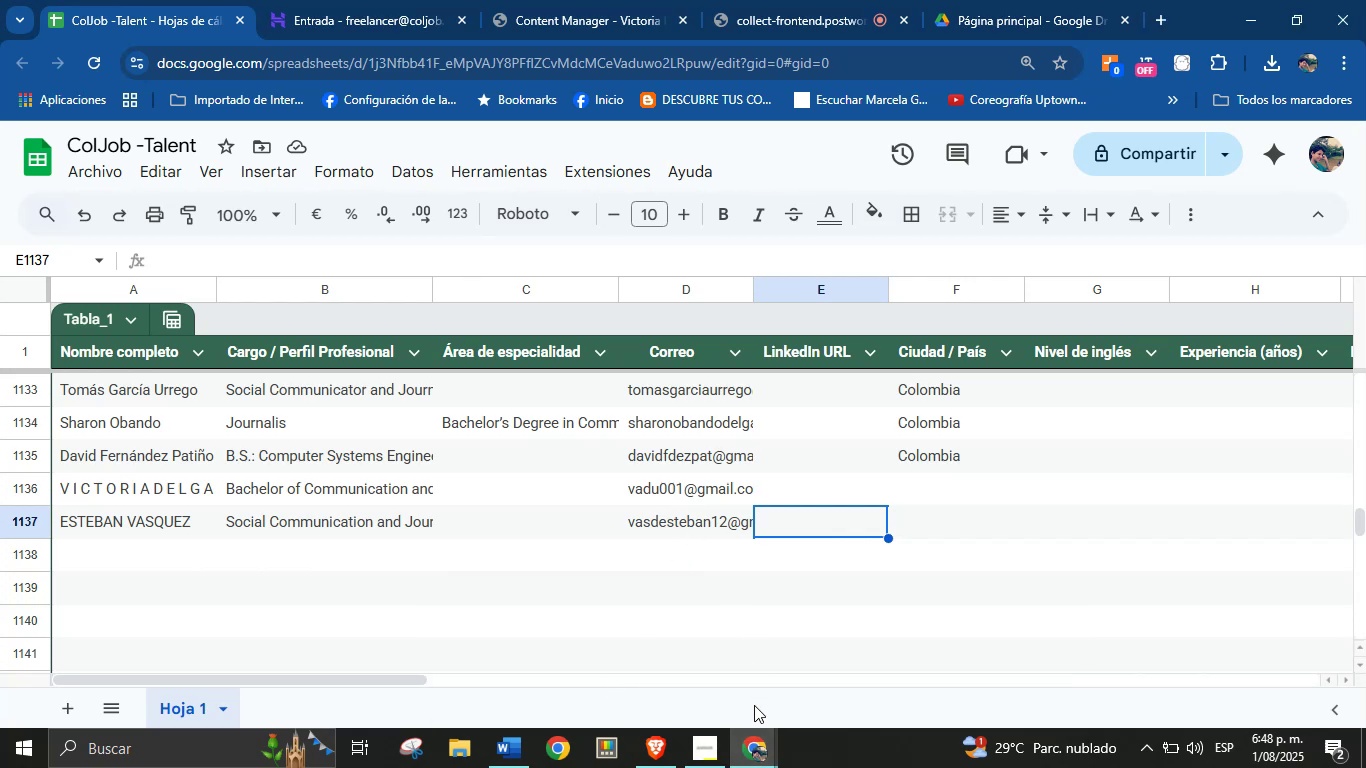 
left_click([756, 734])
 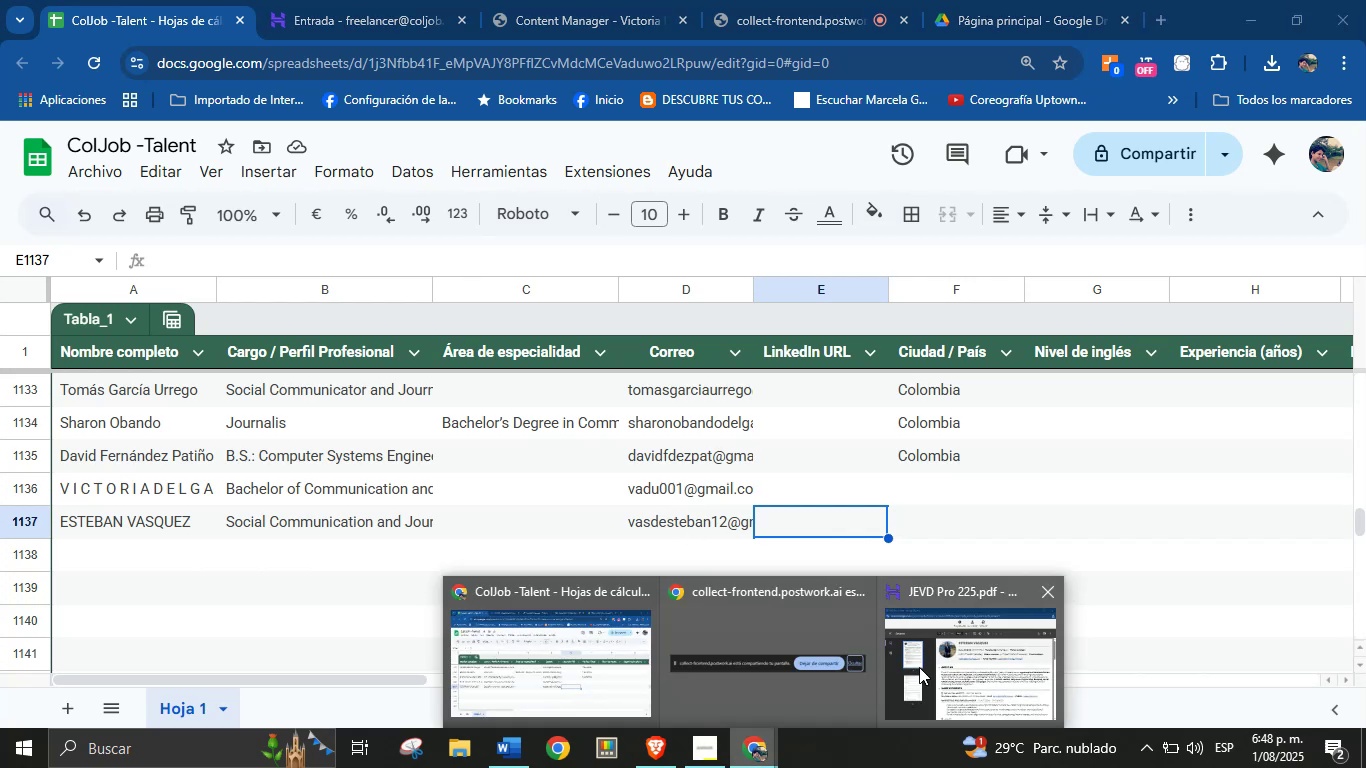 
left_click([937, 659])
 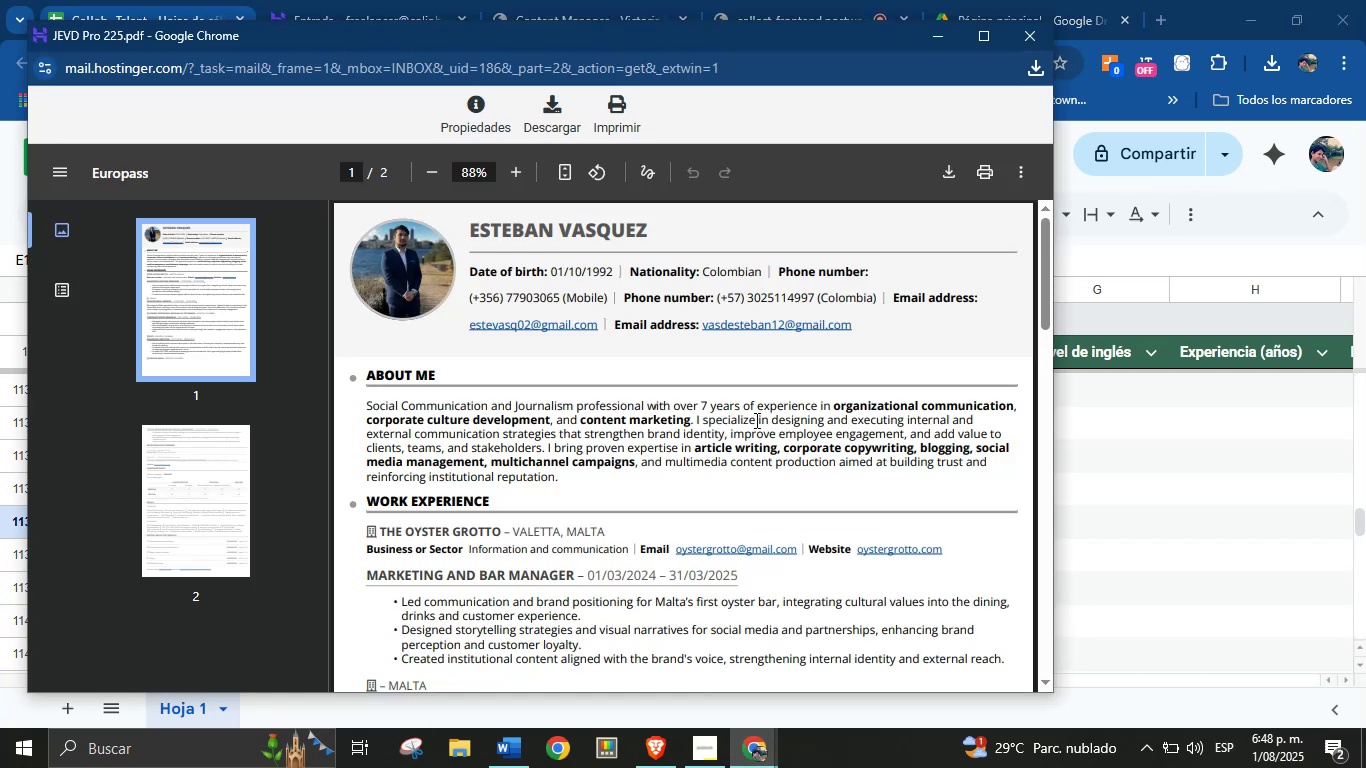 
left_click([754, 419])
 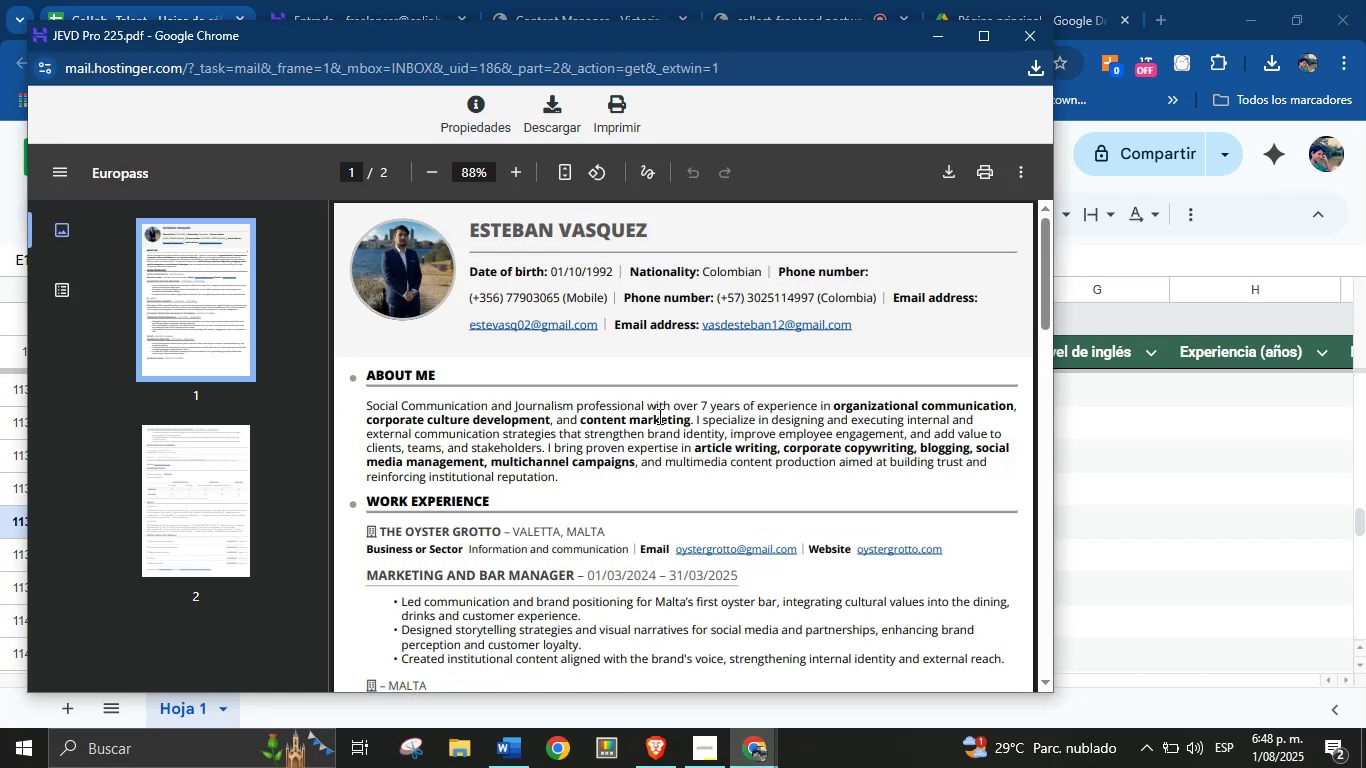 
scroll: coordinate [519, 492], scroll_direction: down, amount: 4.0
 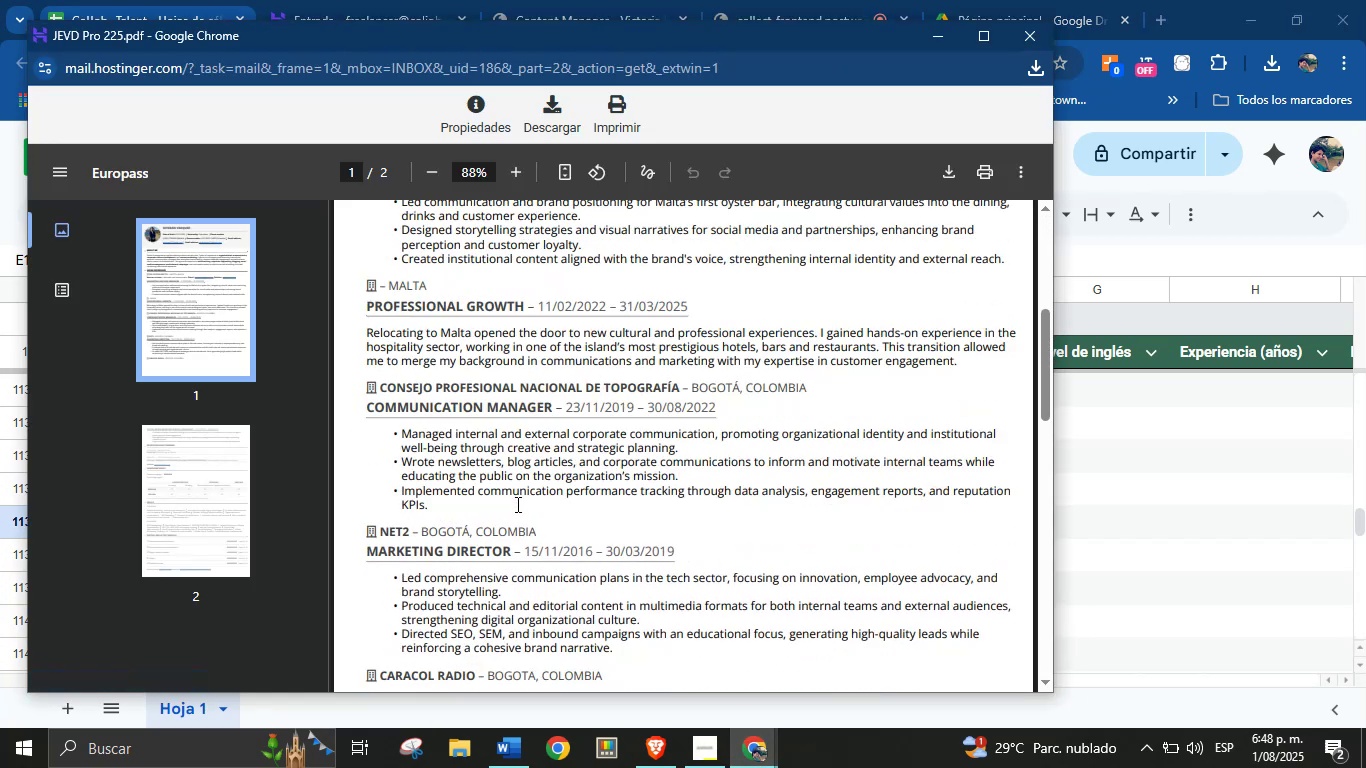 
scroll: coordinate [516, 504], scroll_direction: up, amount: 6.0
 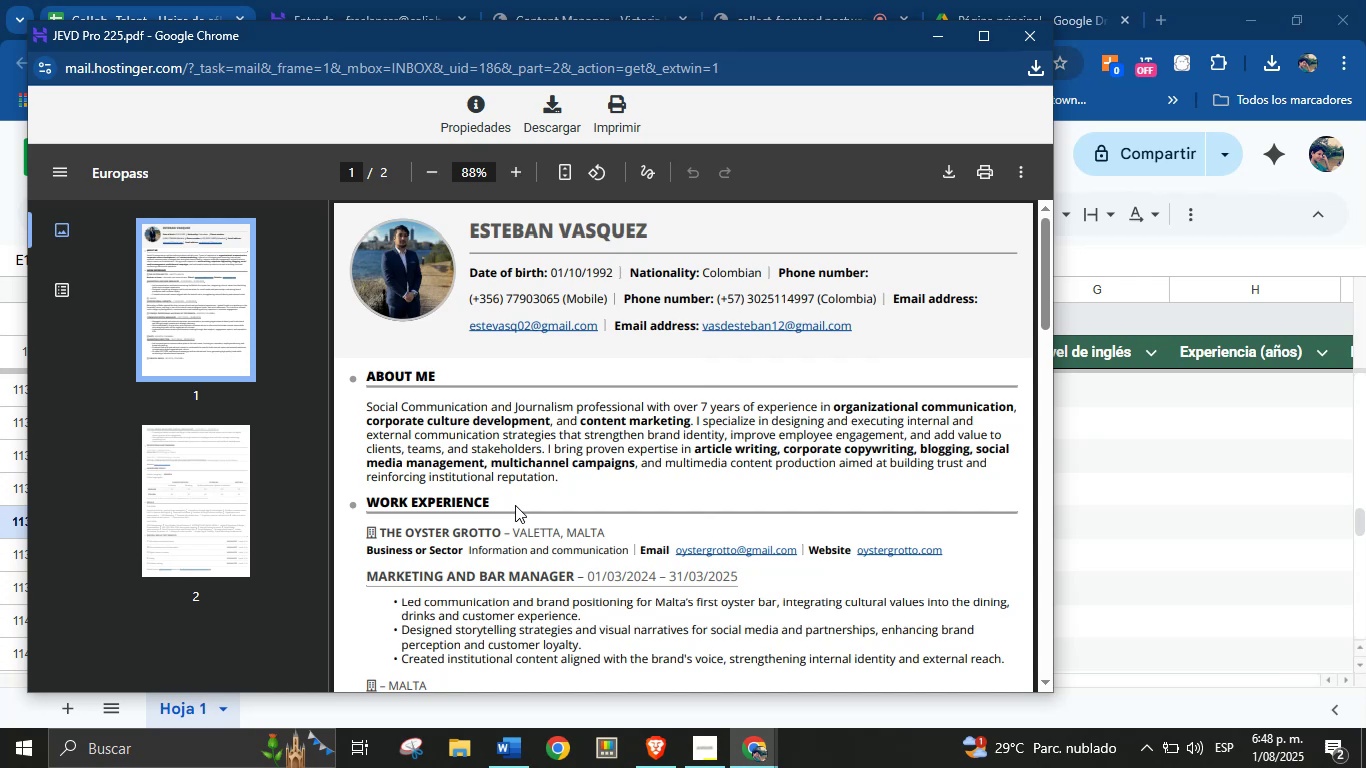 
wait(5.08)
 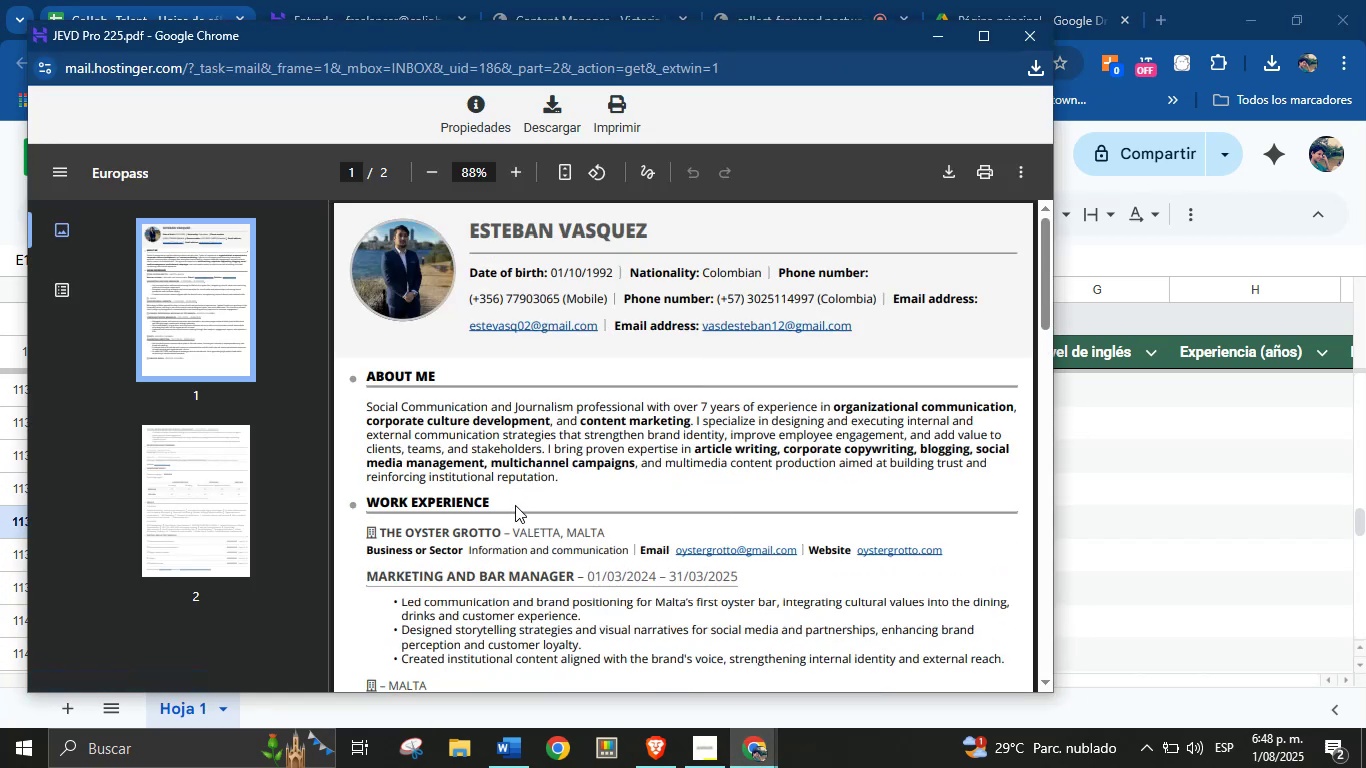 
left_click([1098, 548])
 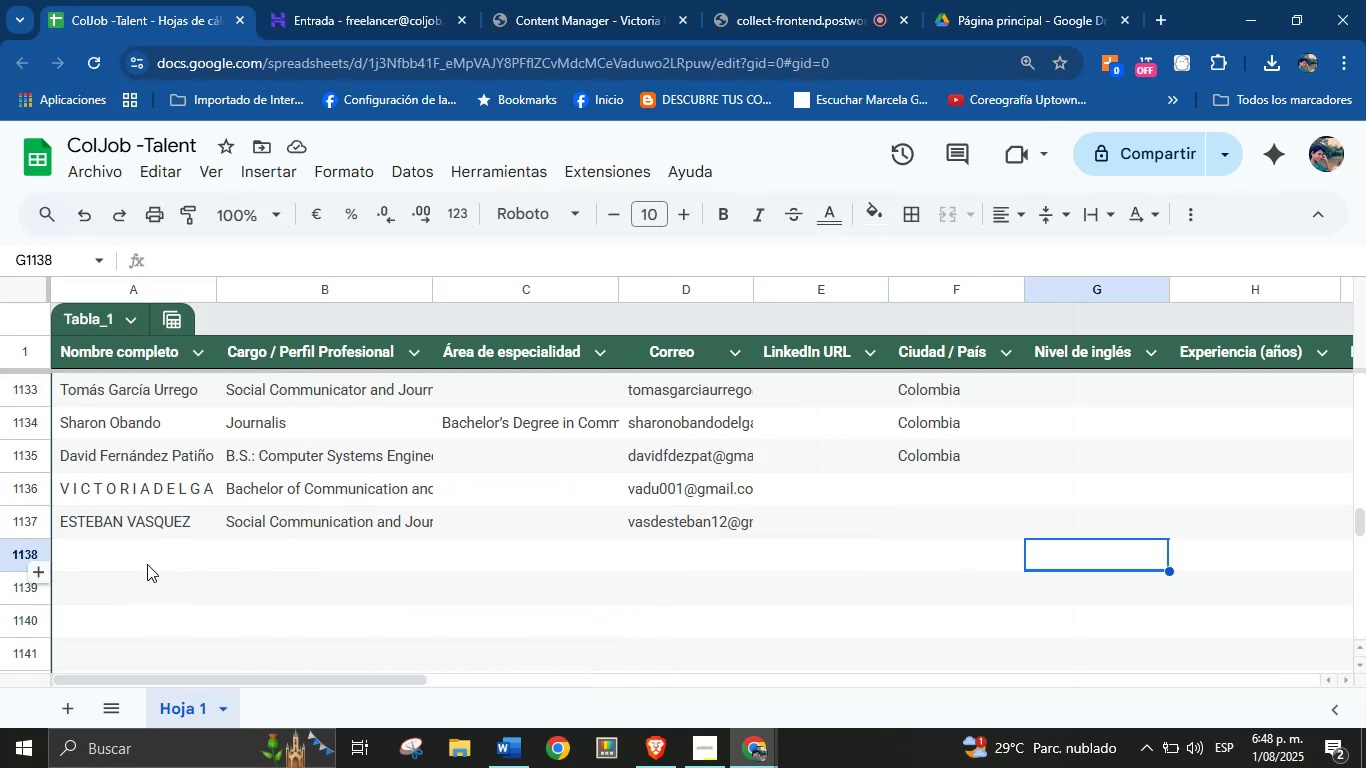 
left_click([143, 562])
 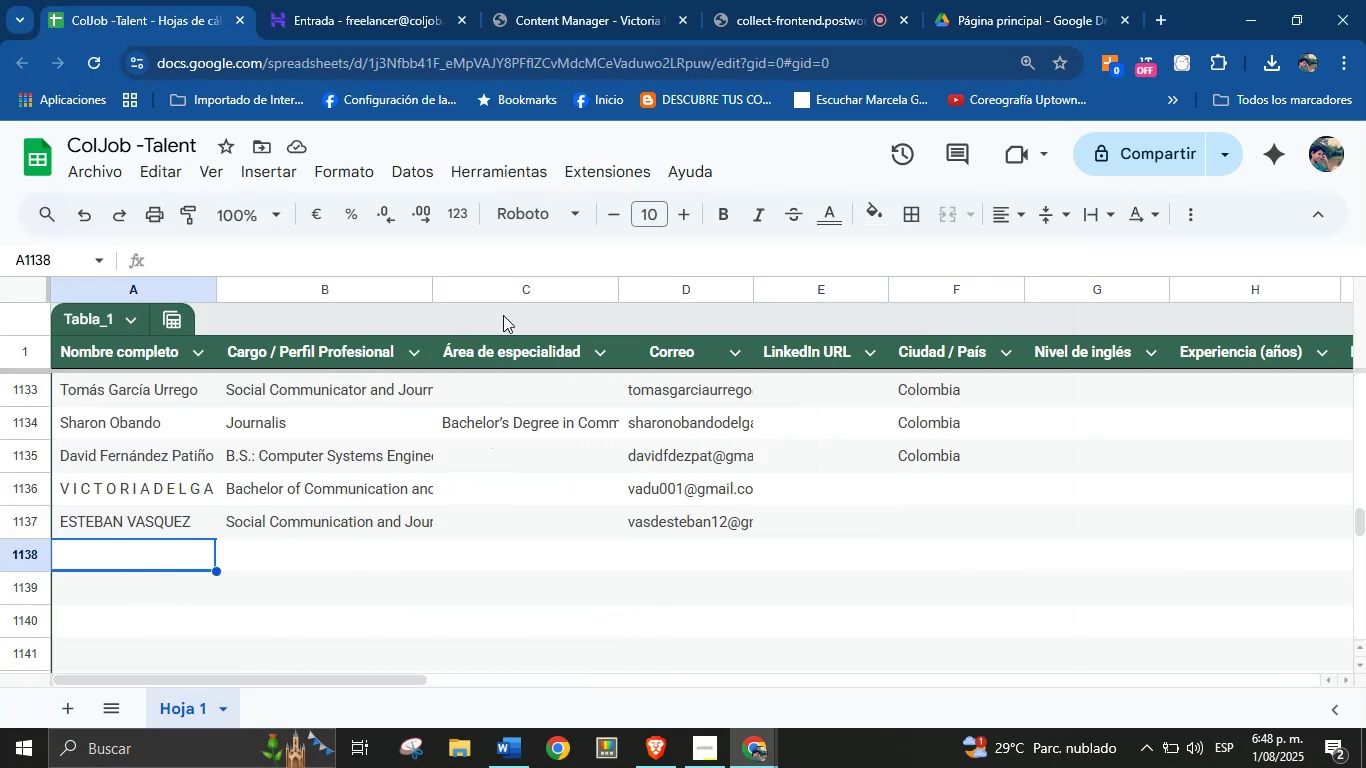 
left_click([563, 0])
 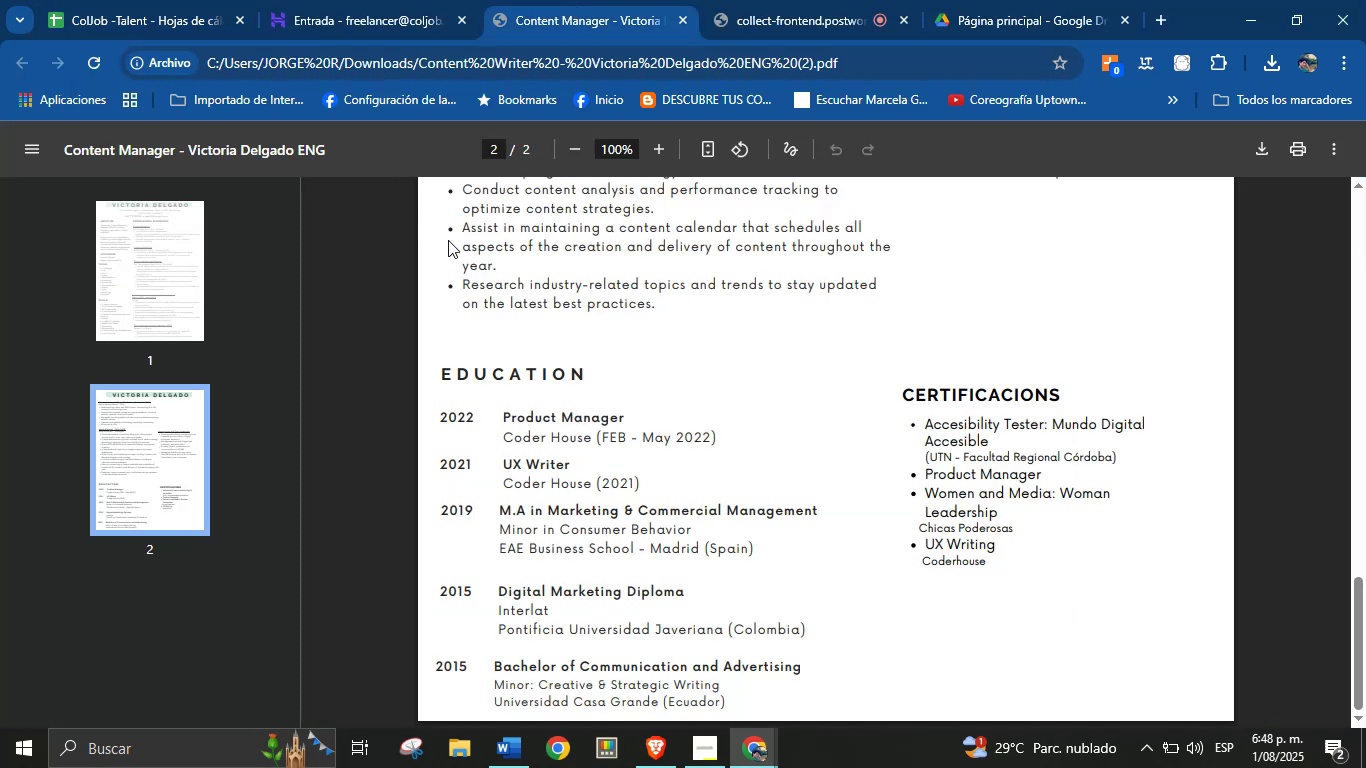 
scroll: coordinate [674, 334], scroll_direction: down, amount: 1.0
 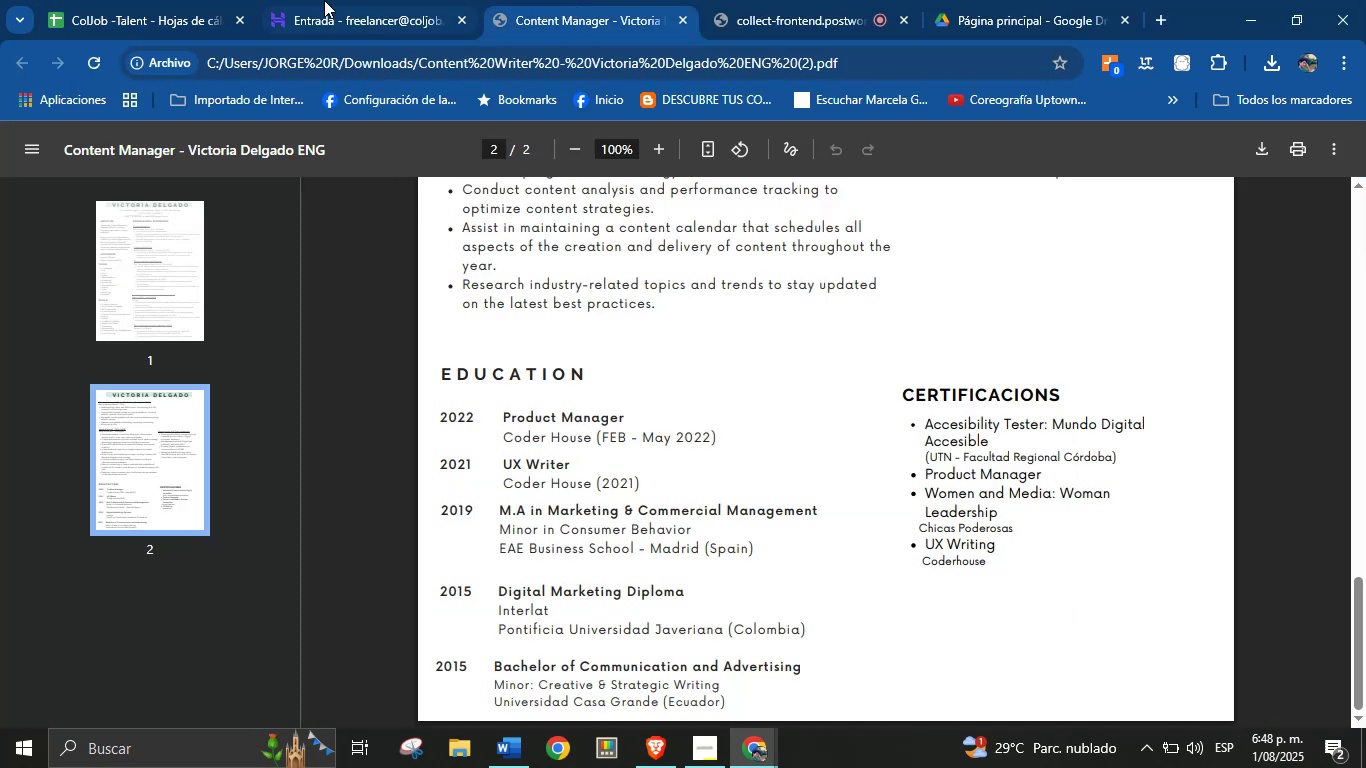 
left_click([321, 0])
 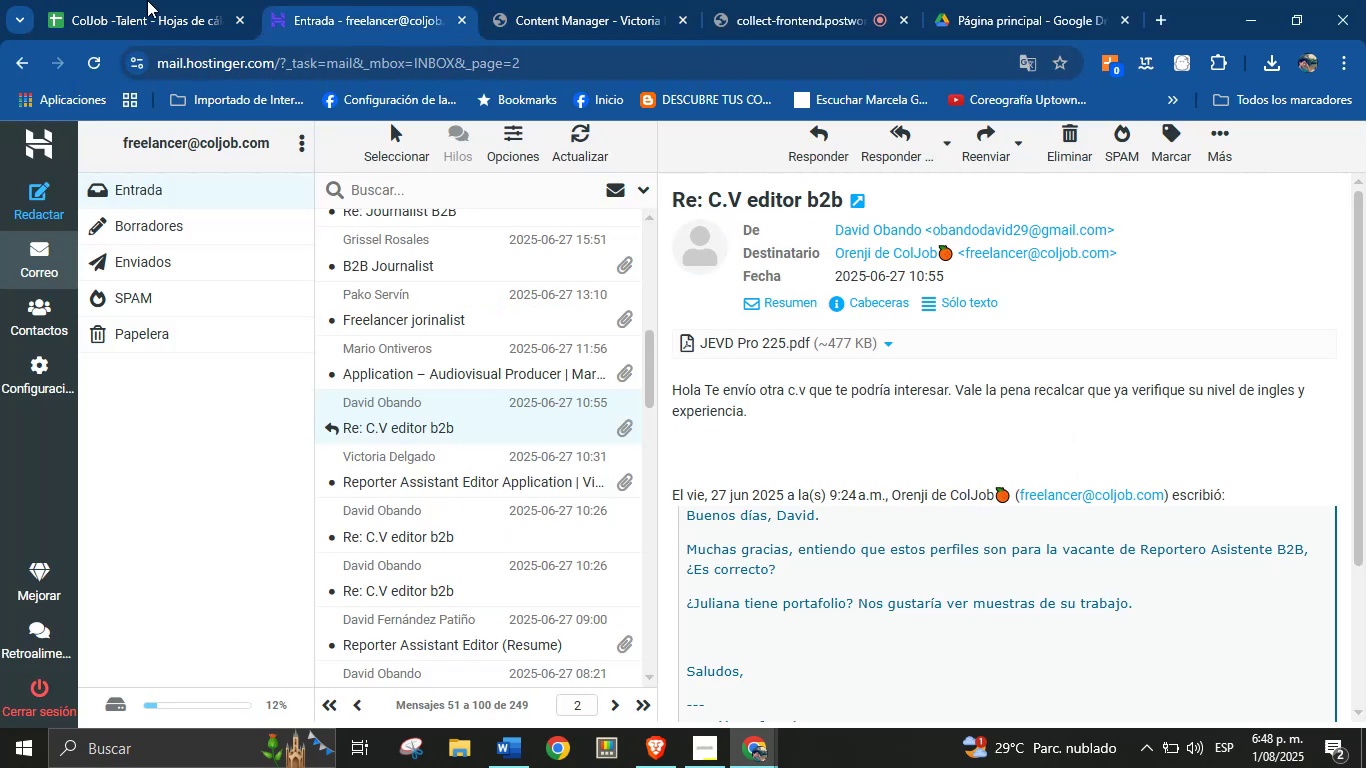 
left_click([138, 0])
 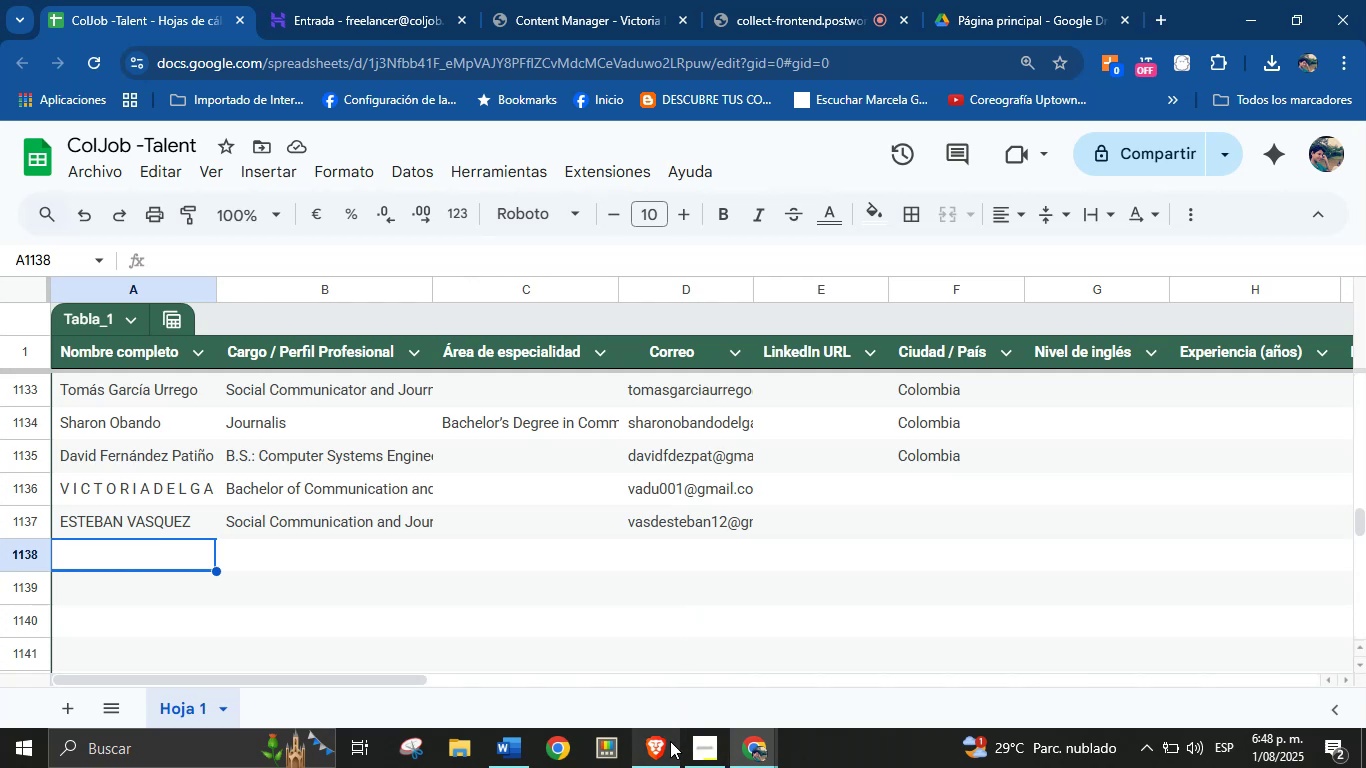 
left_click([380, 0])
 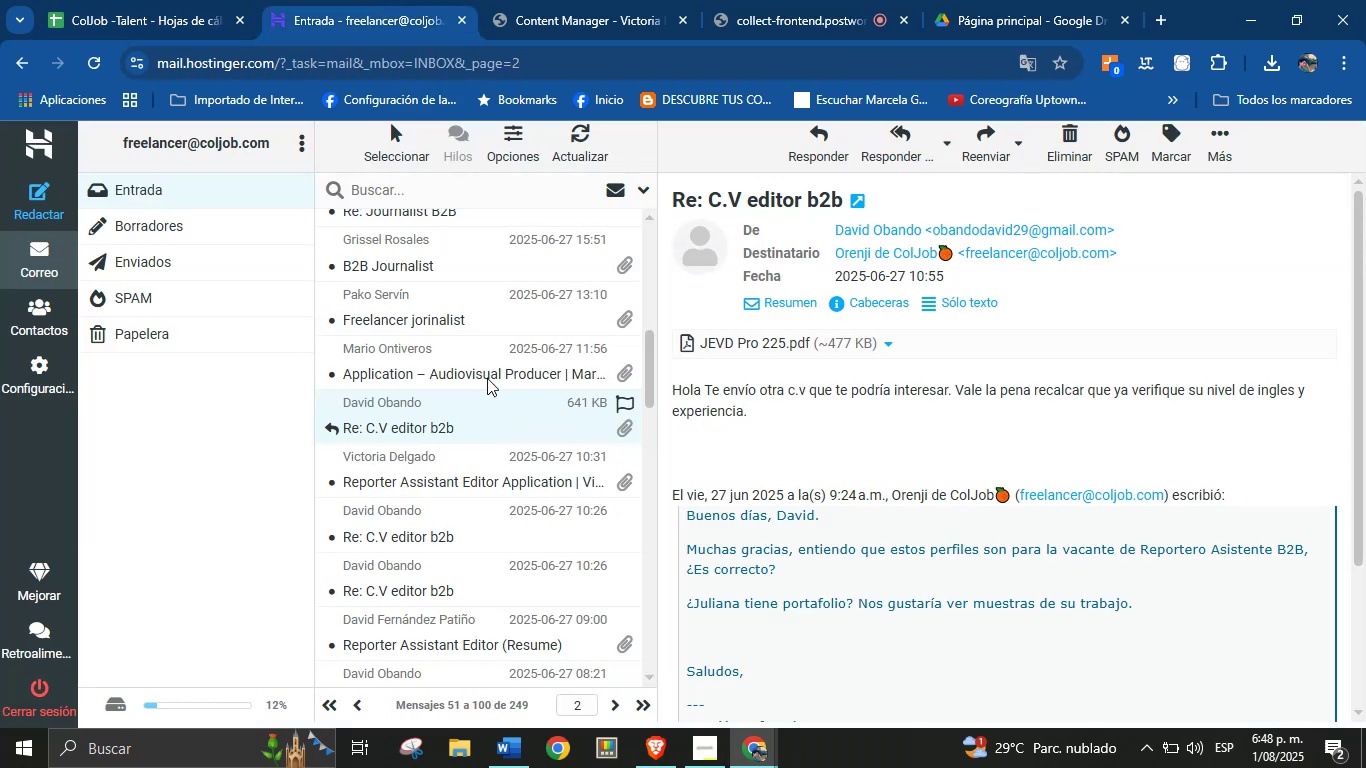 
left_click([487, 362])
 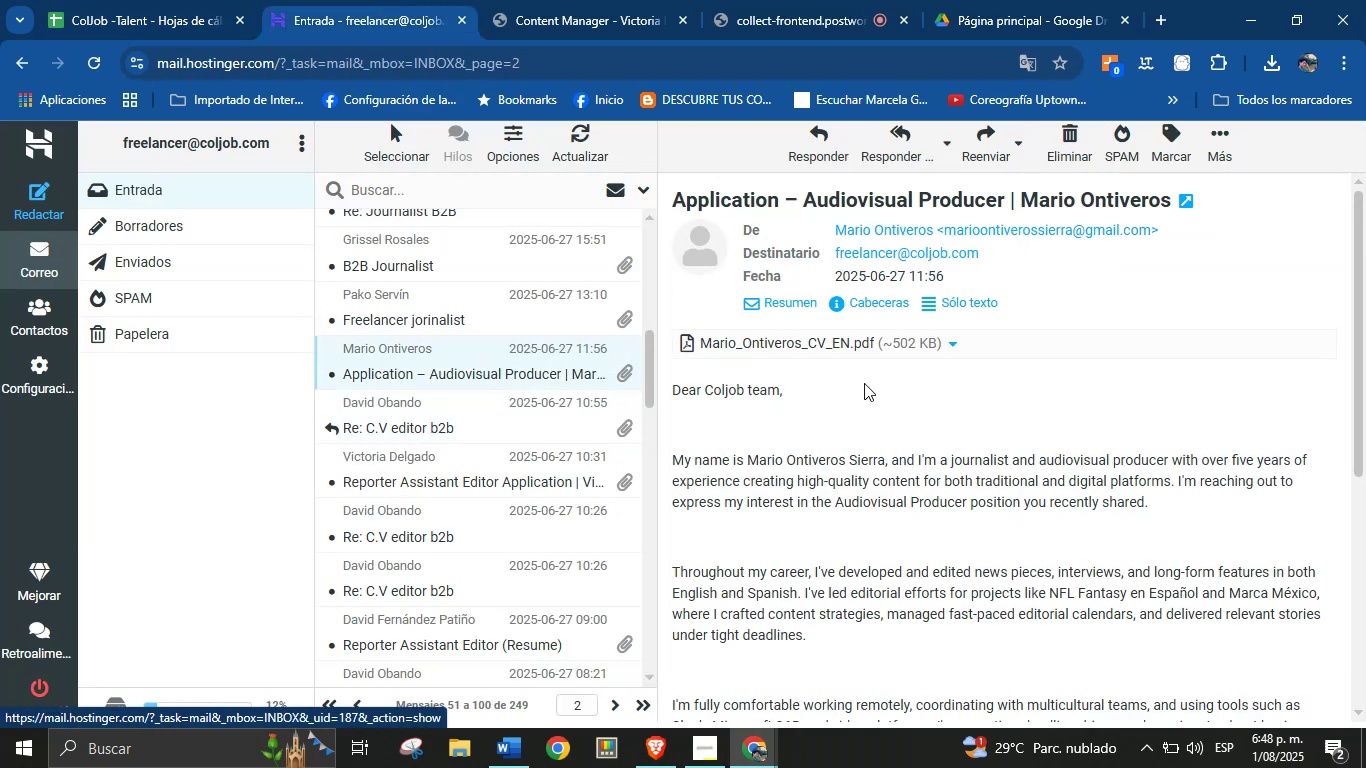 
mouse_move([873, 347])
 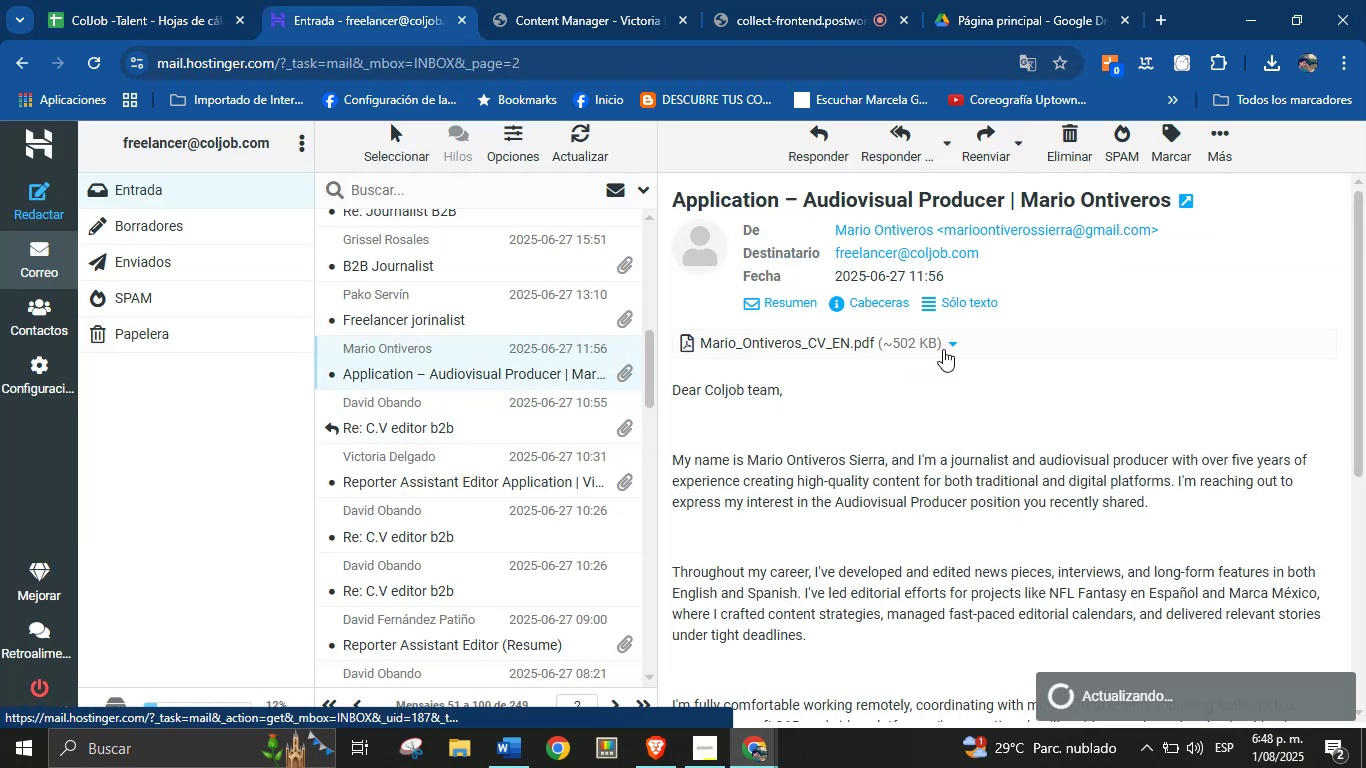 
left_click([952, 345])
 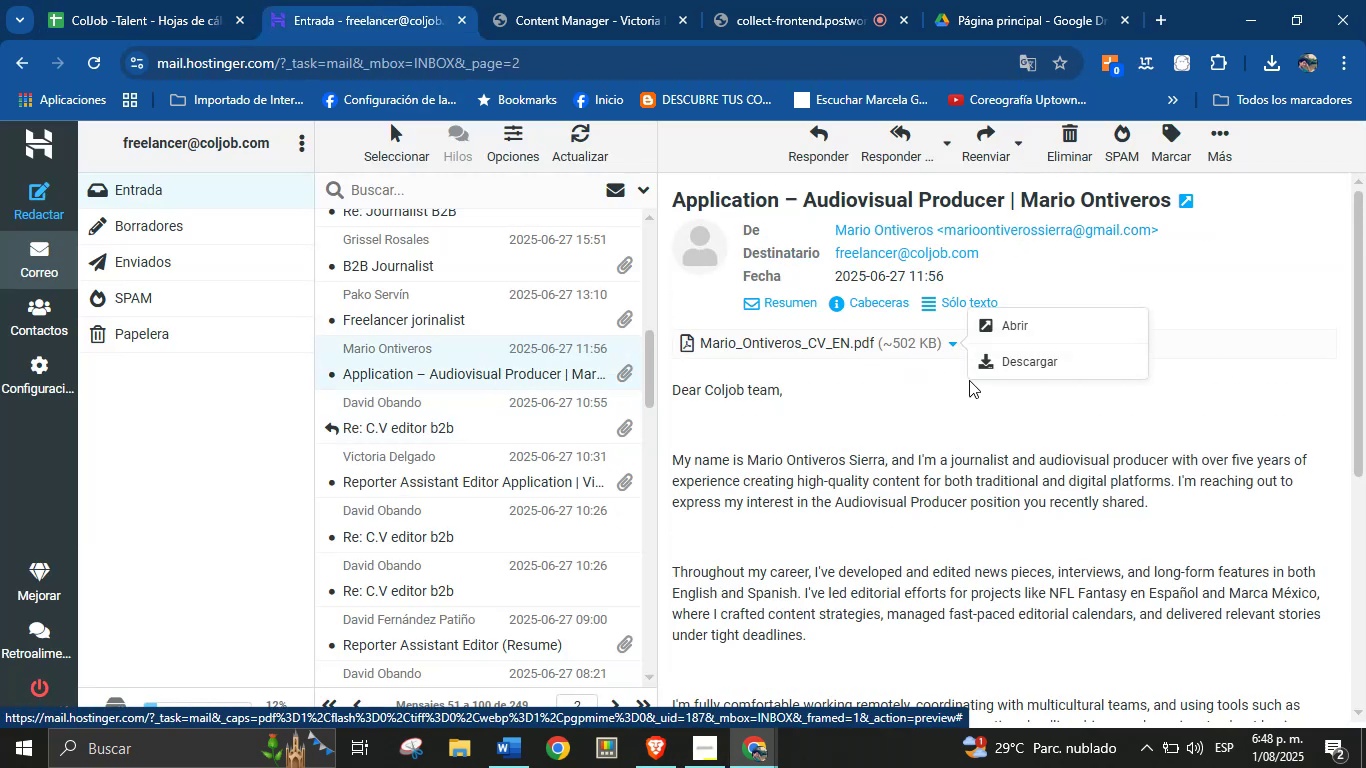 
left_click([991, 366])
 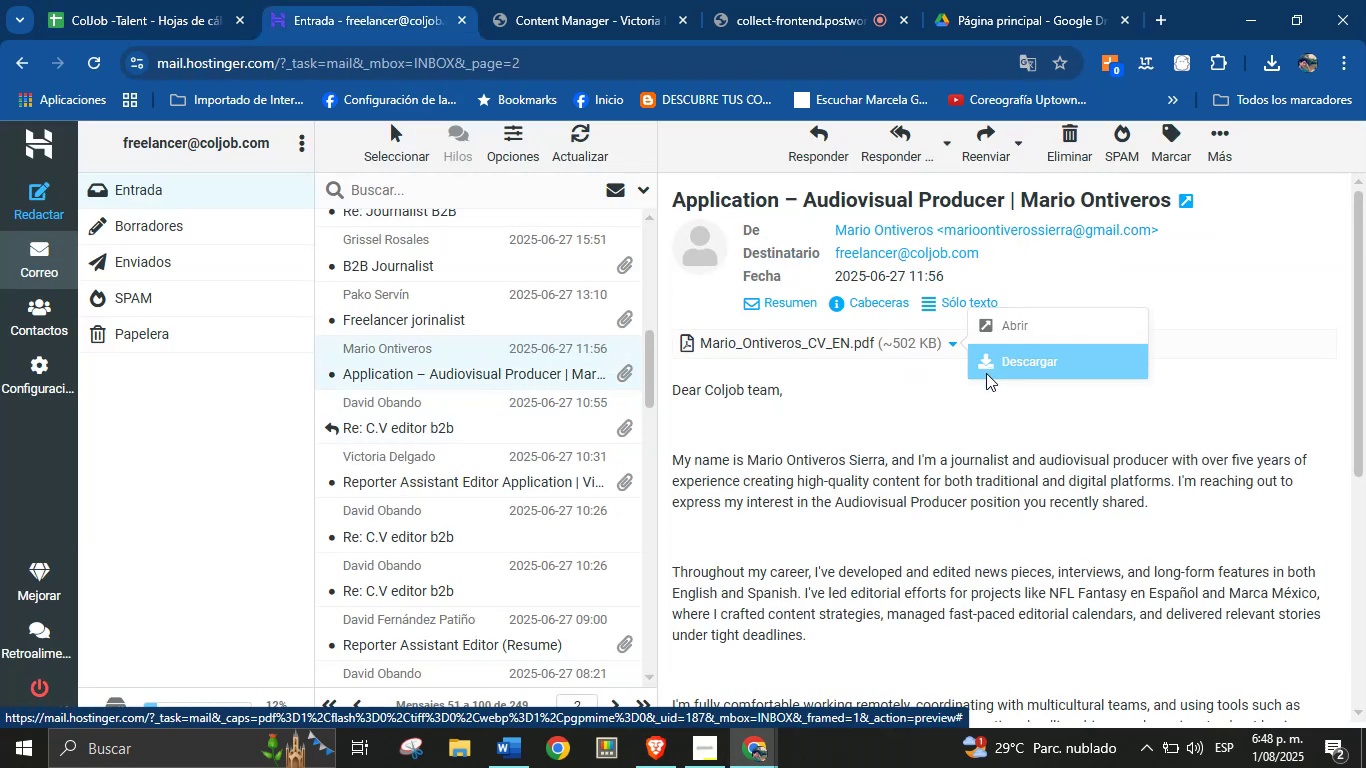 
mouse_move([946, 450])
 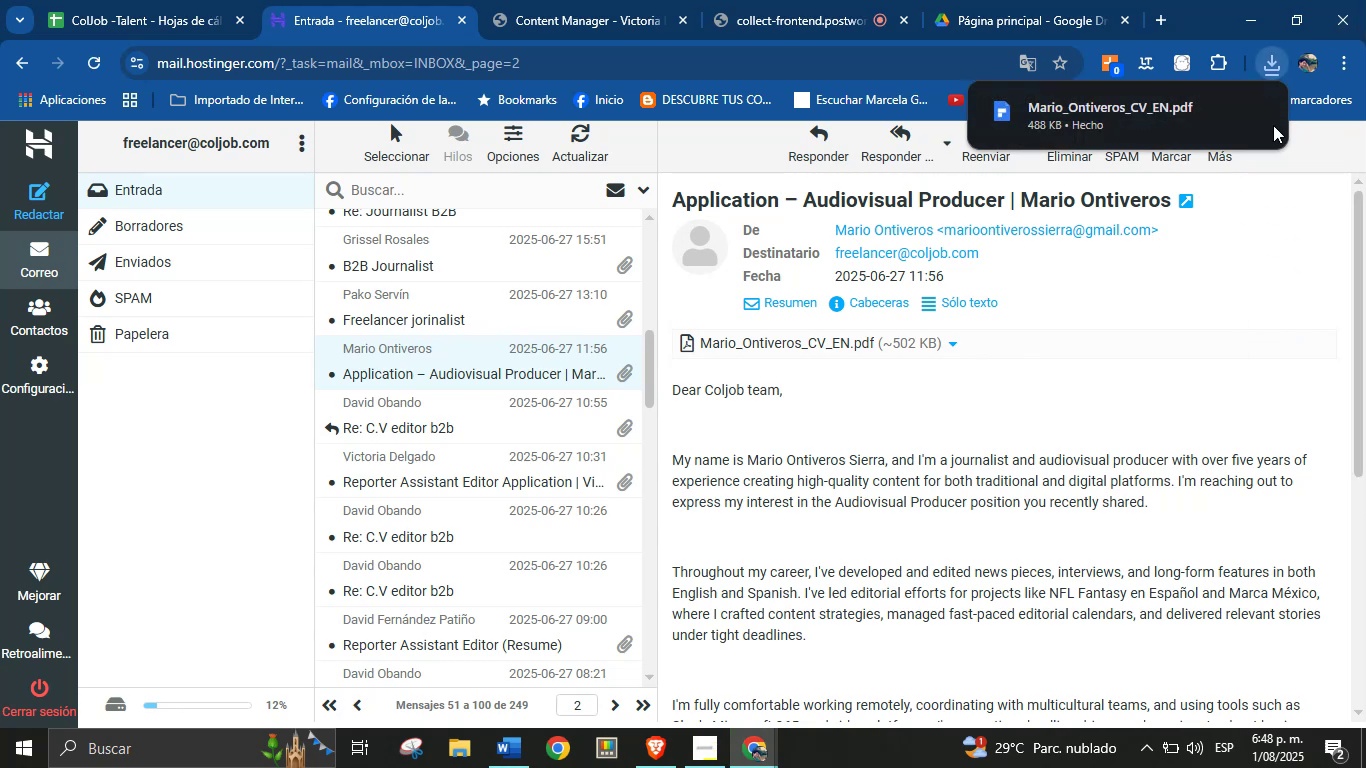 
left_click([1083, 112])
 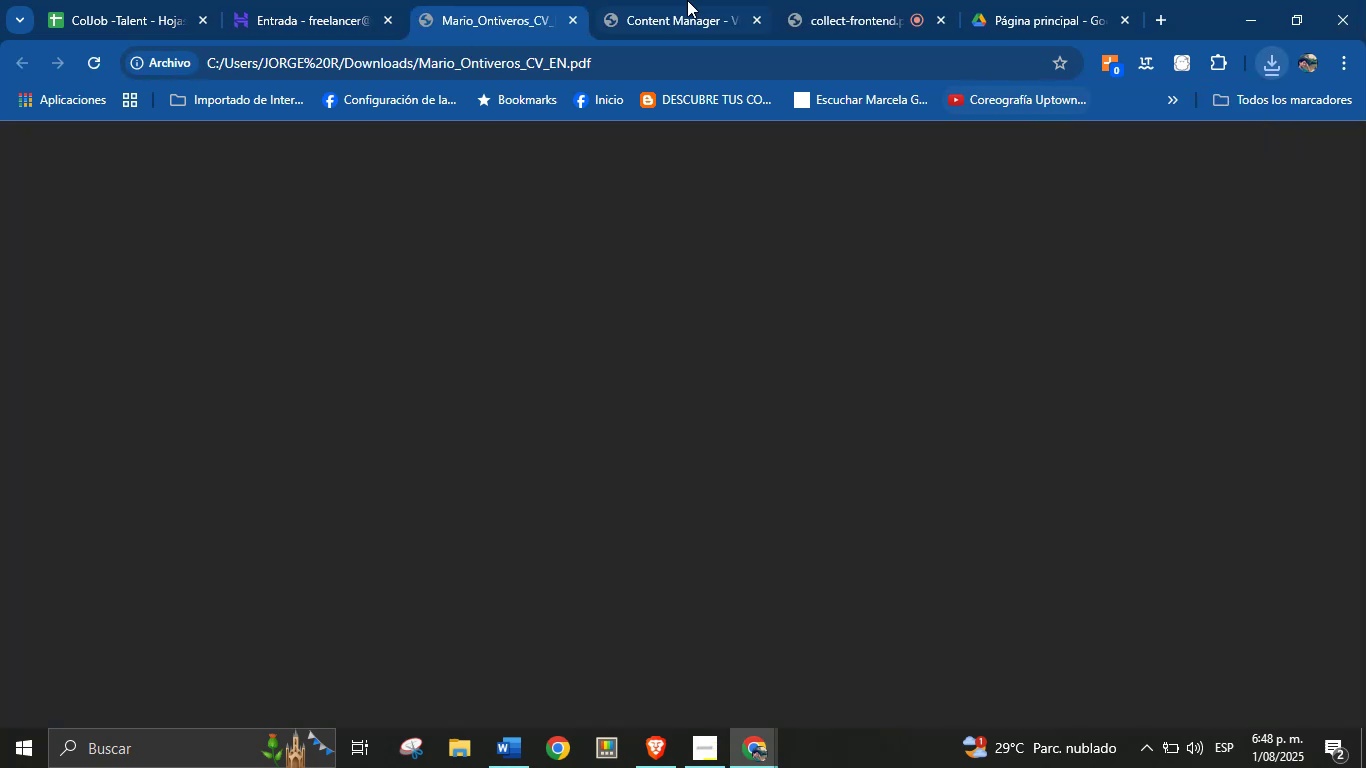 
left_click([684, 0])
 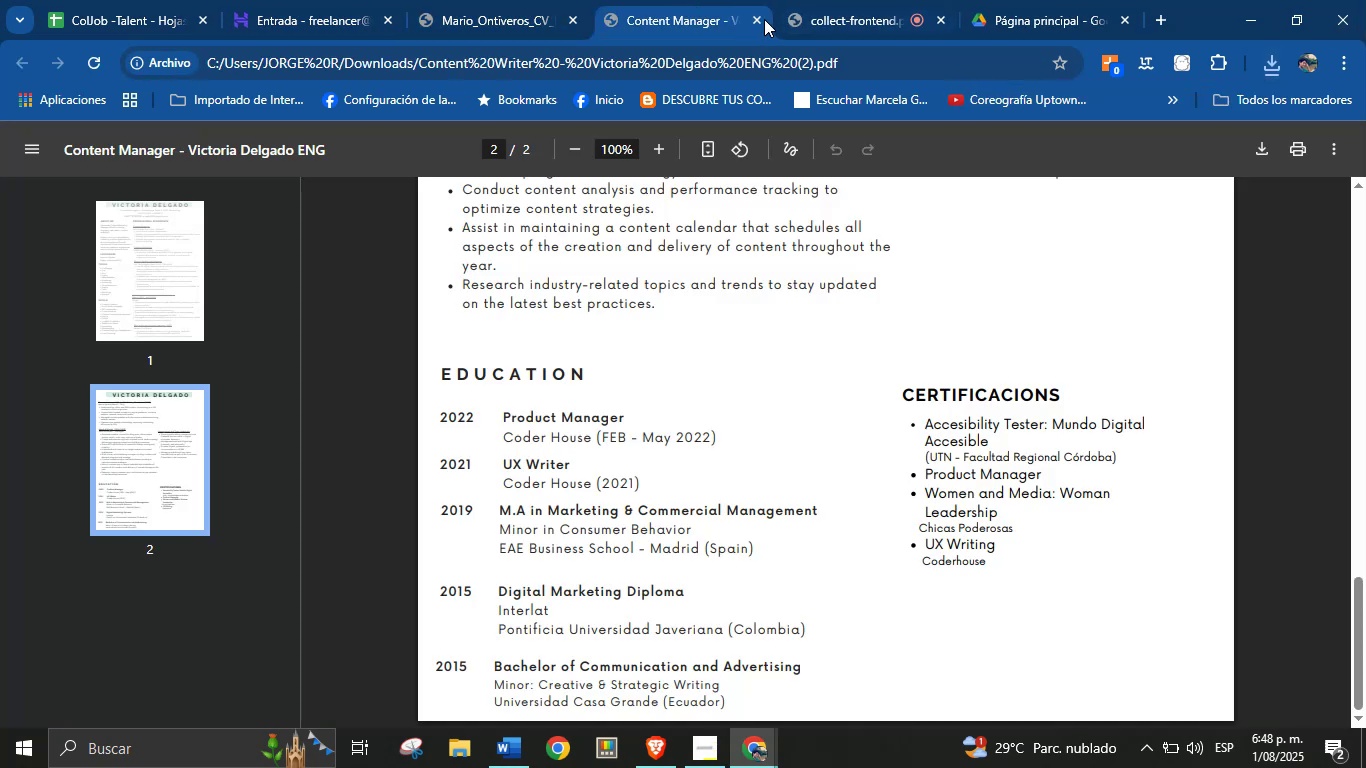 
left_click([757, 21])
 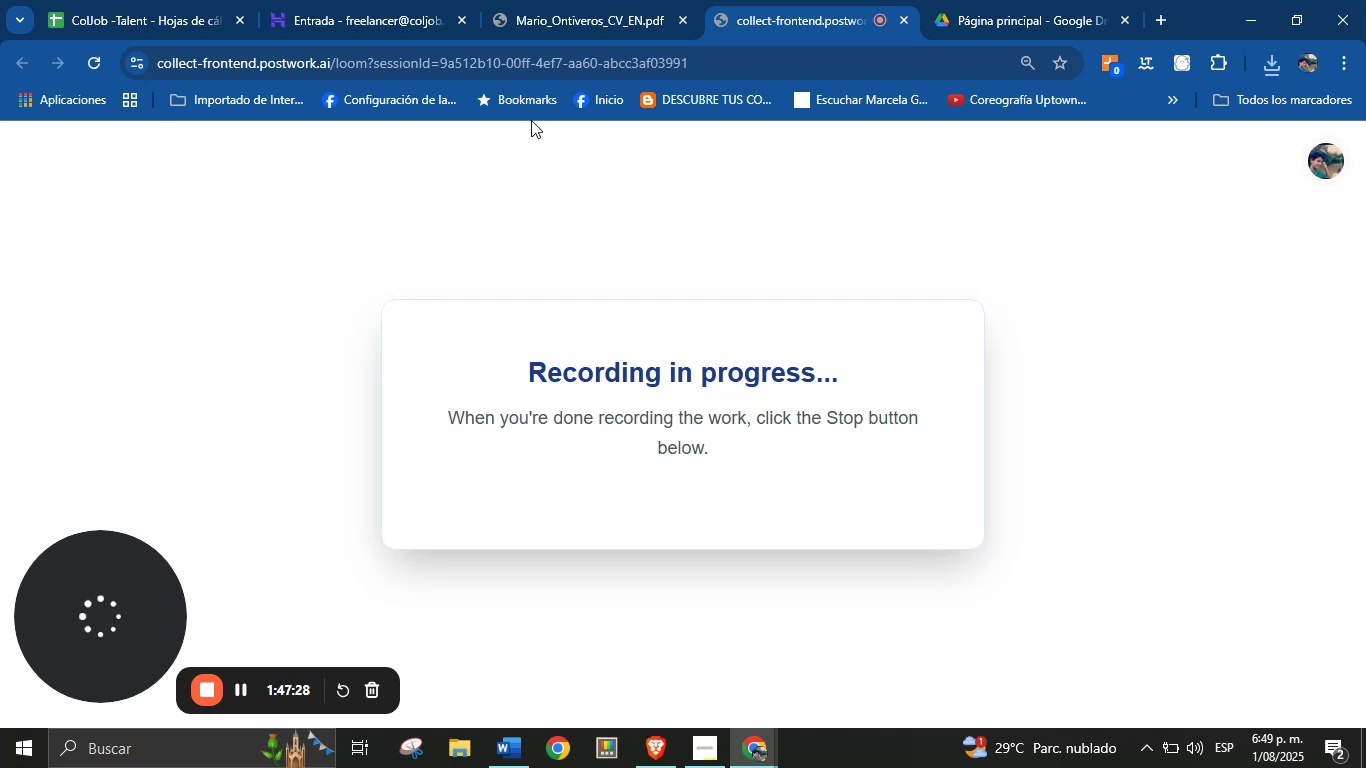 
wait(17.68)
 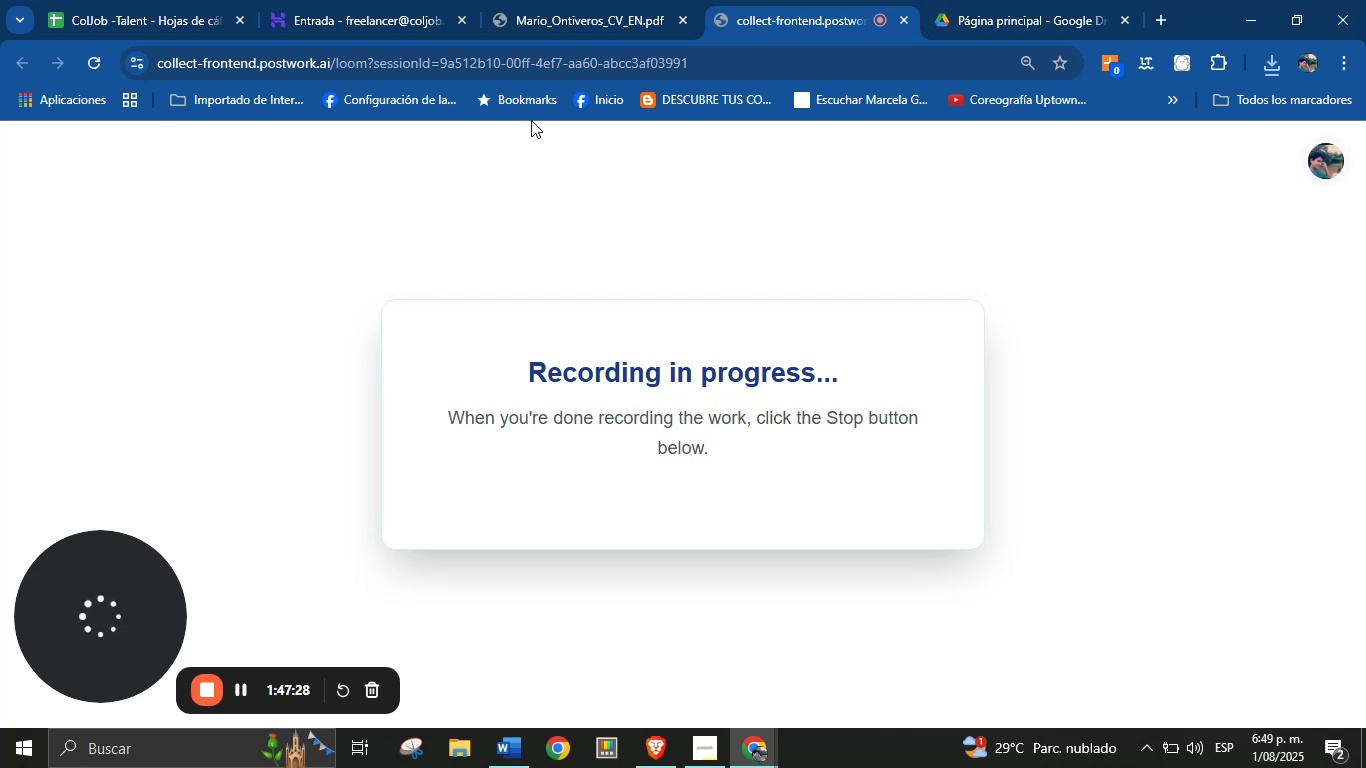 
mouse_move([232, 5])
 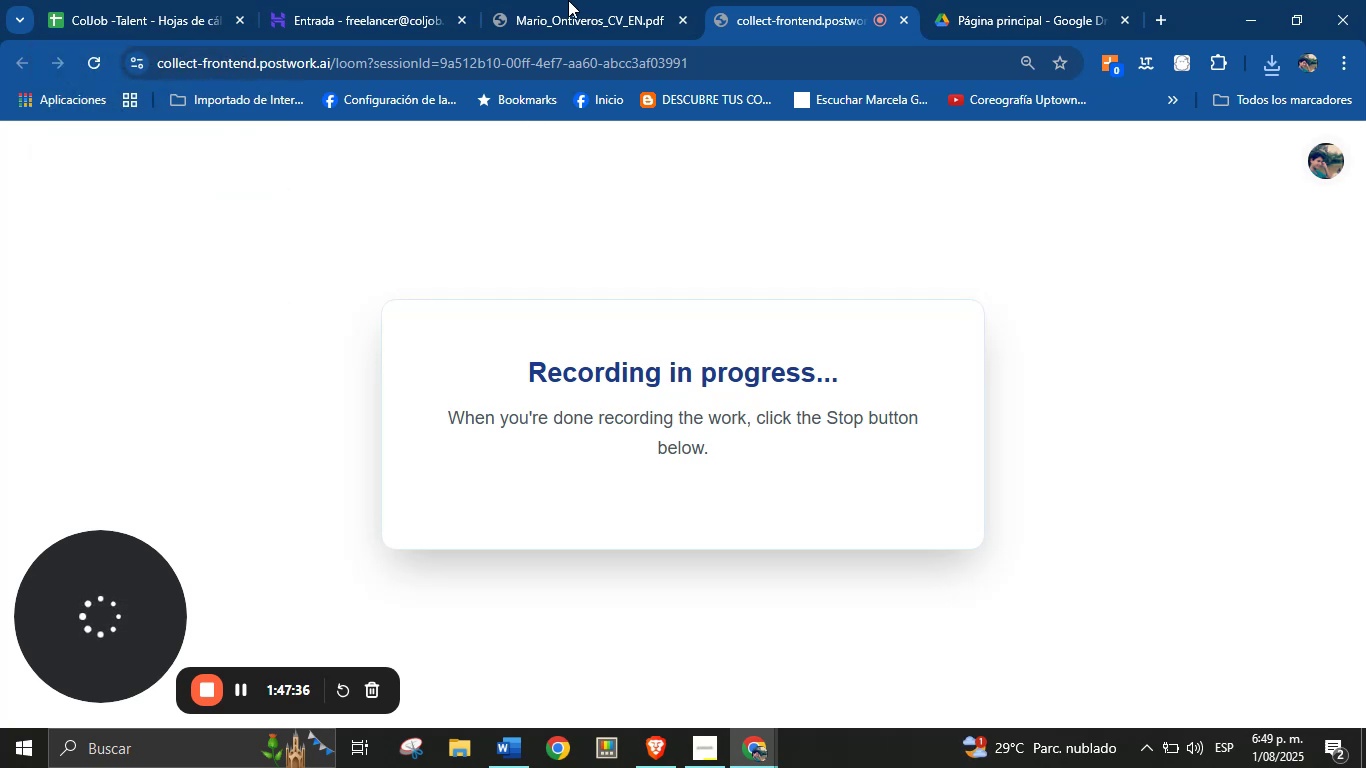 
left_click([581, 0])
 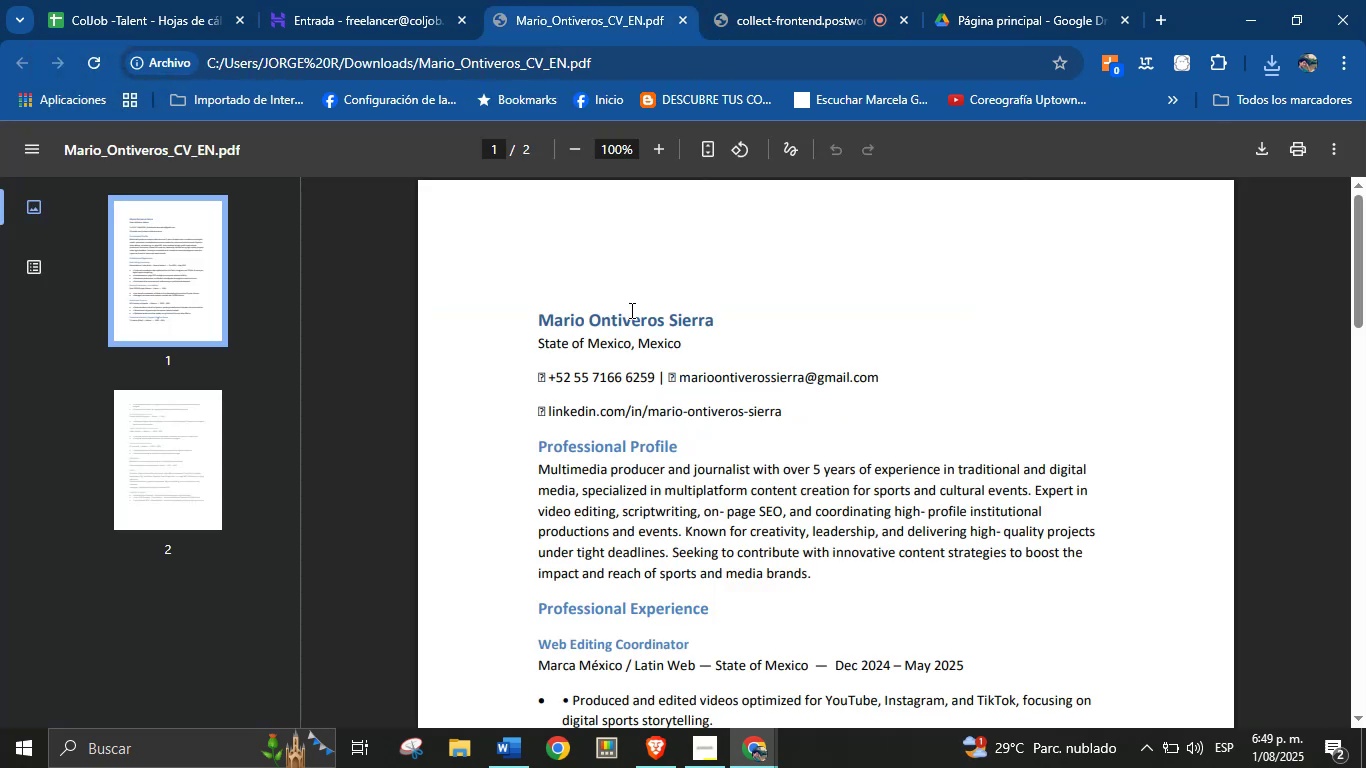 
double_click([630, 310])
 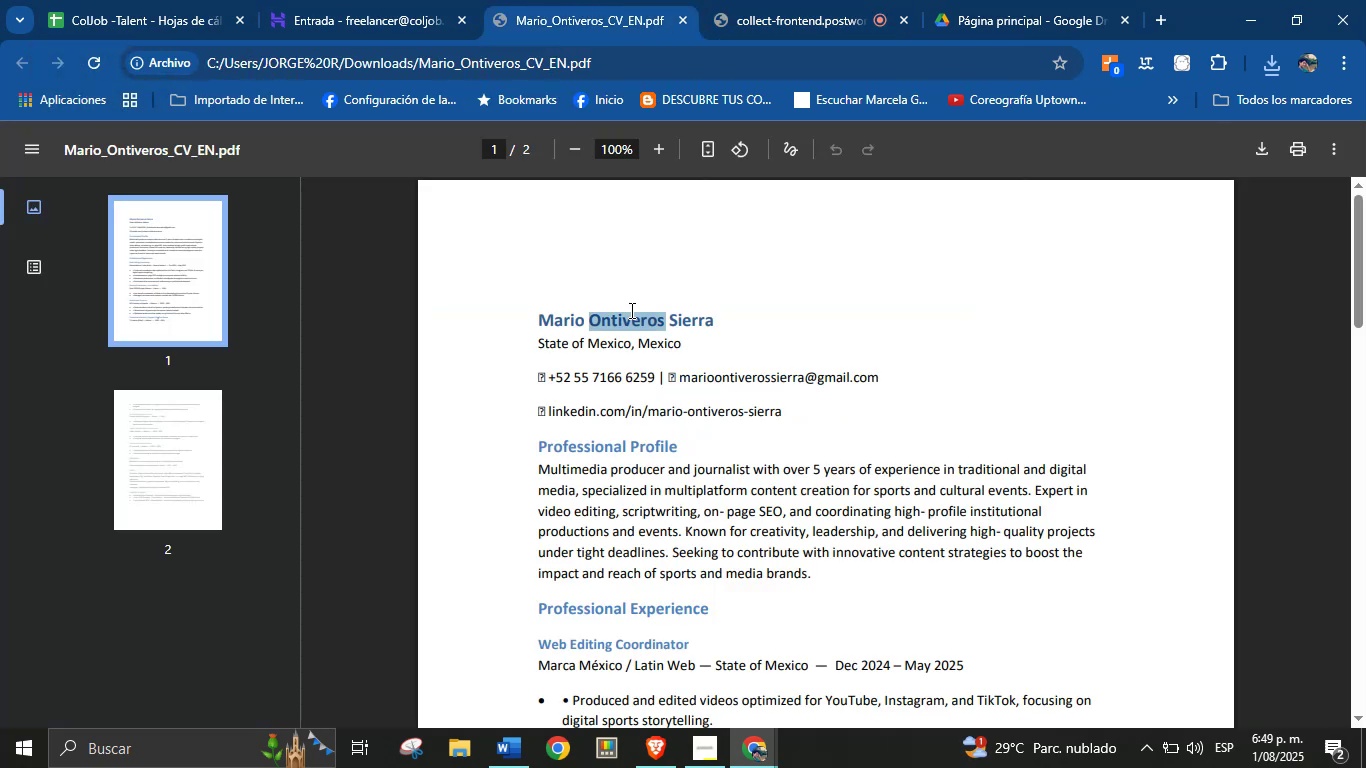 
triple_click([630, 310])
 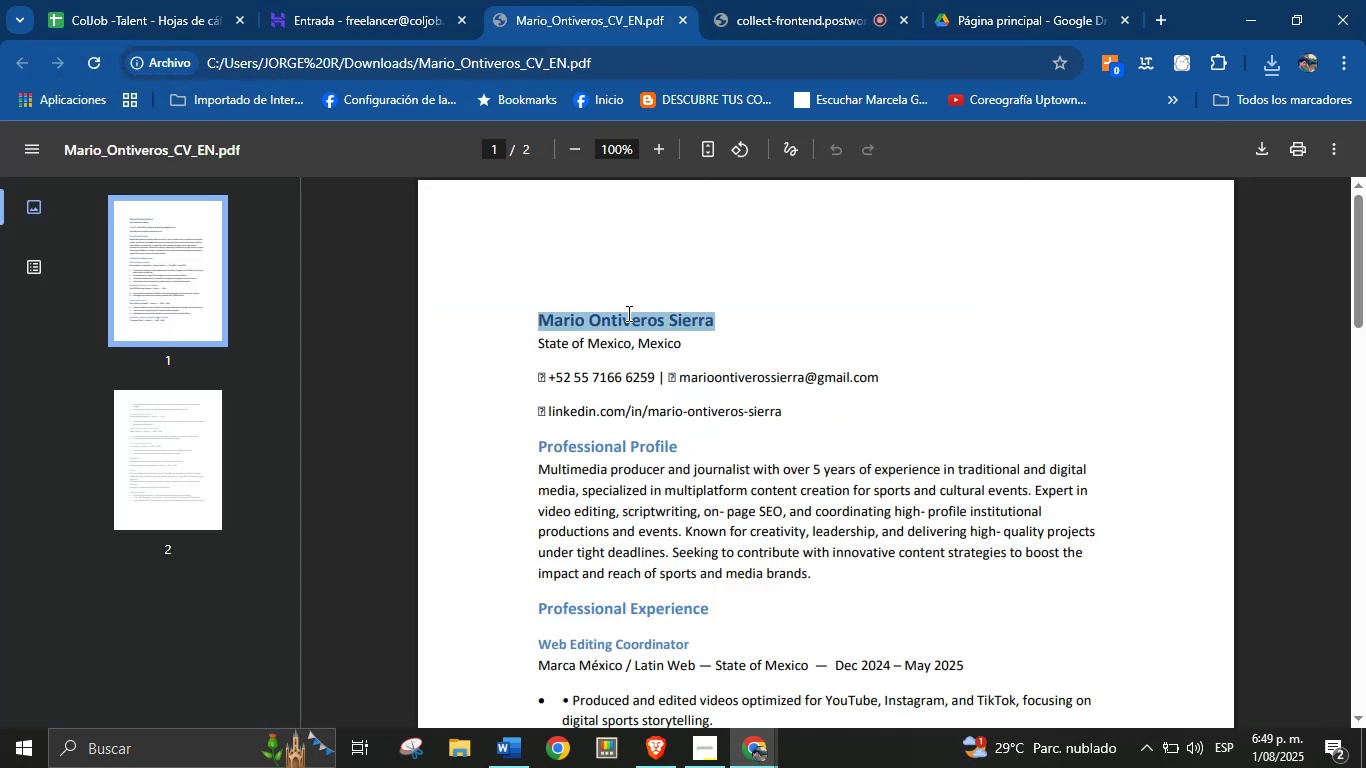 
hold_key(key=ControlLeft, duration=0.74)
 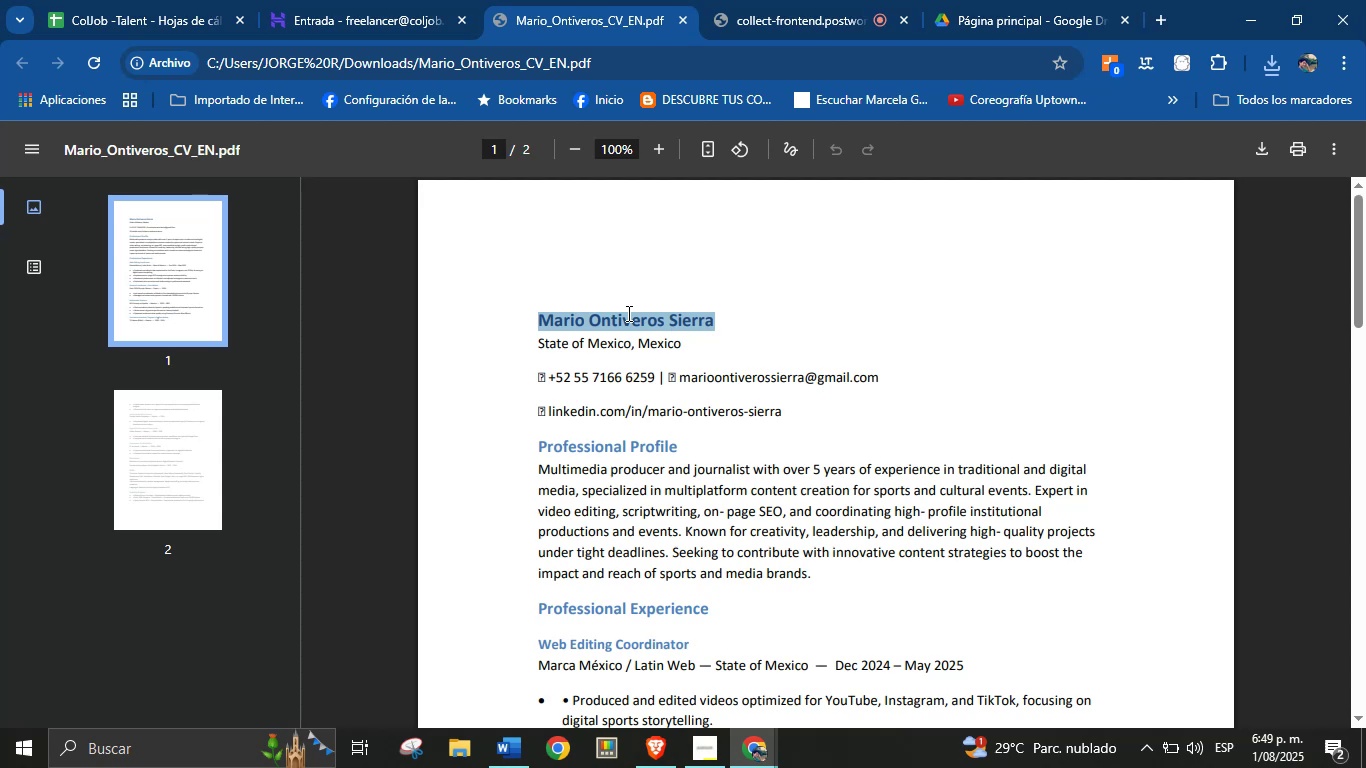 
hold_key(key=C, duration=0.38)
 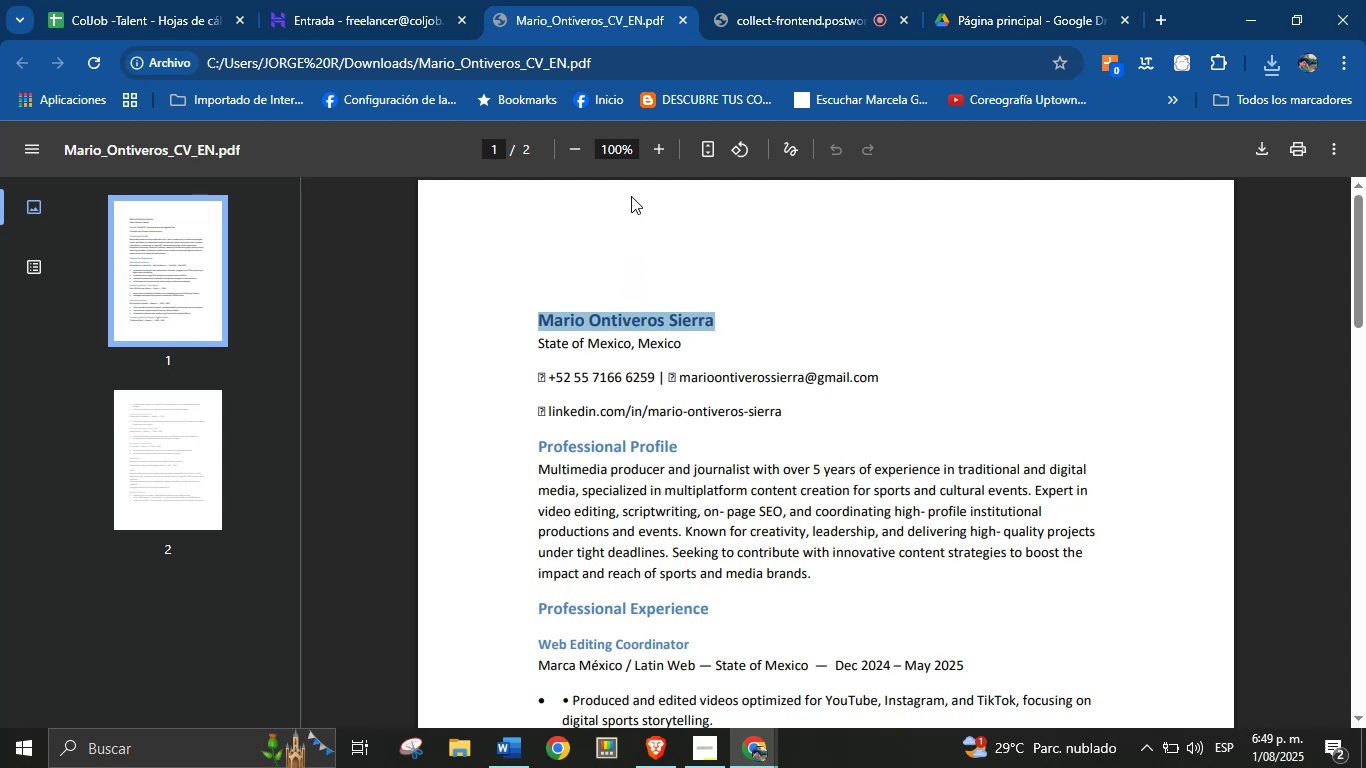 
wait(9.23)
 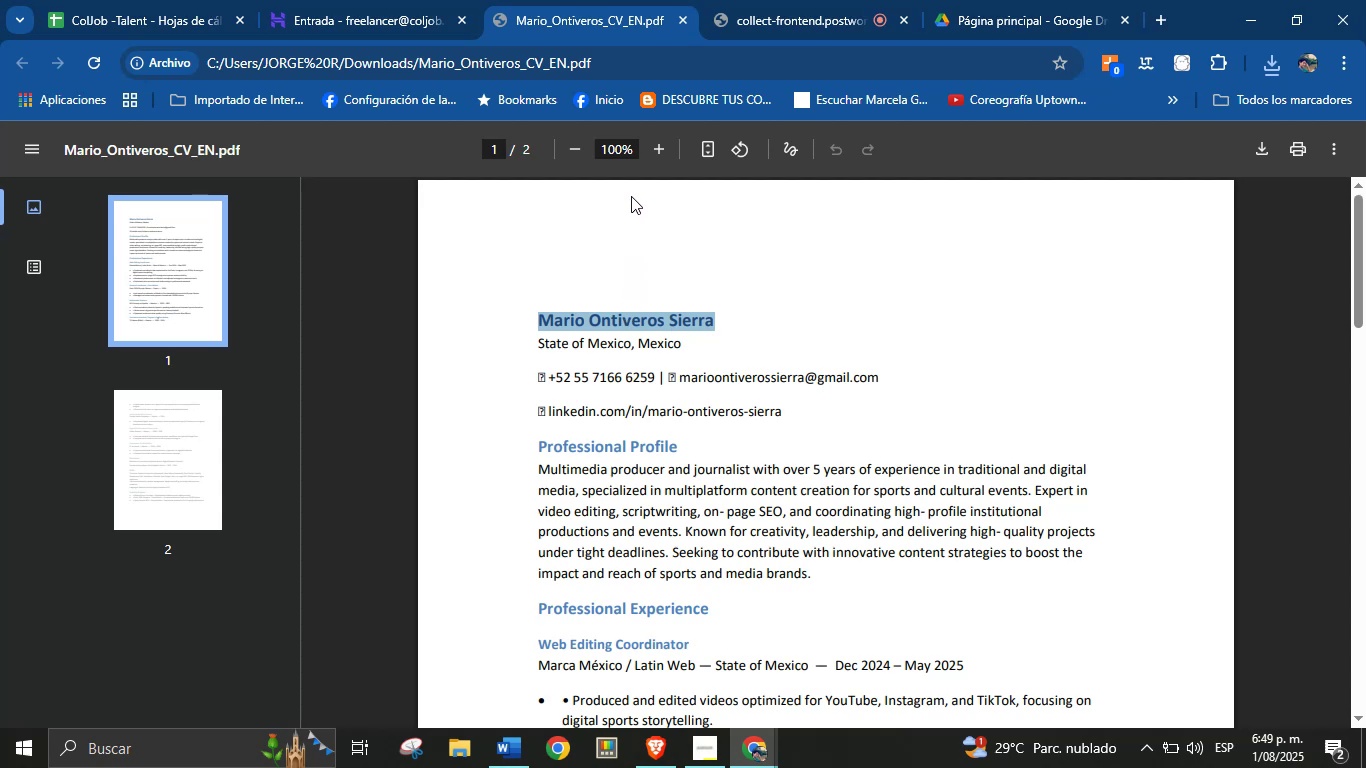 
left_click([175, 0])
 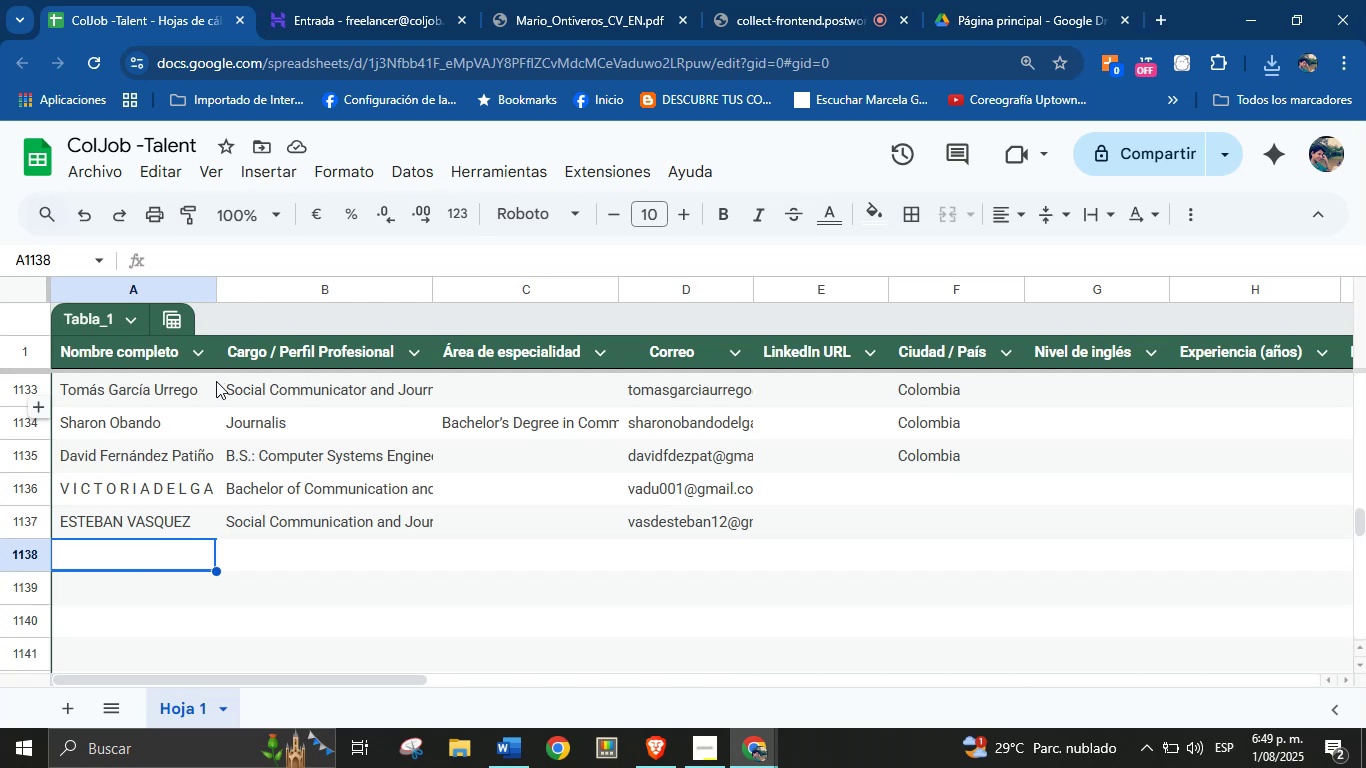 
key(Control+V)
 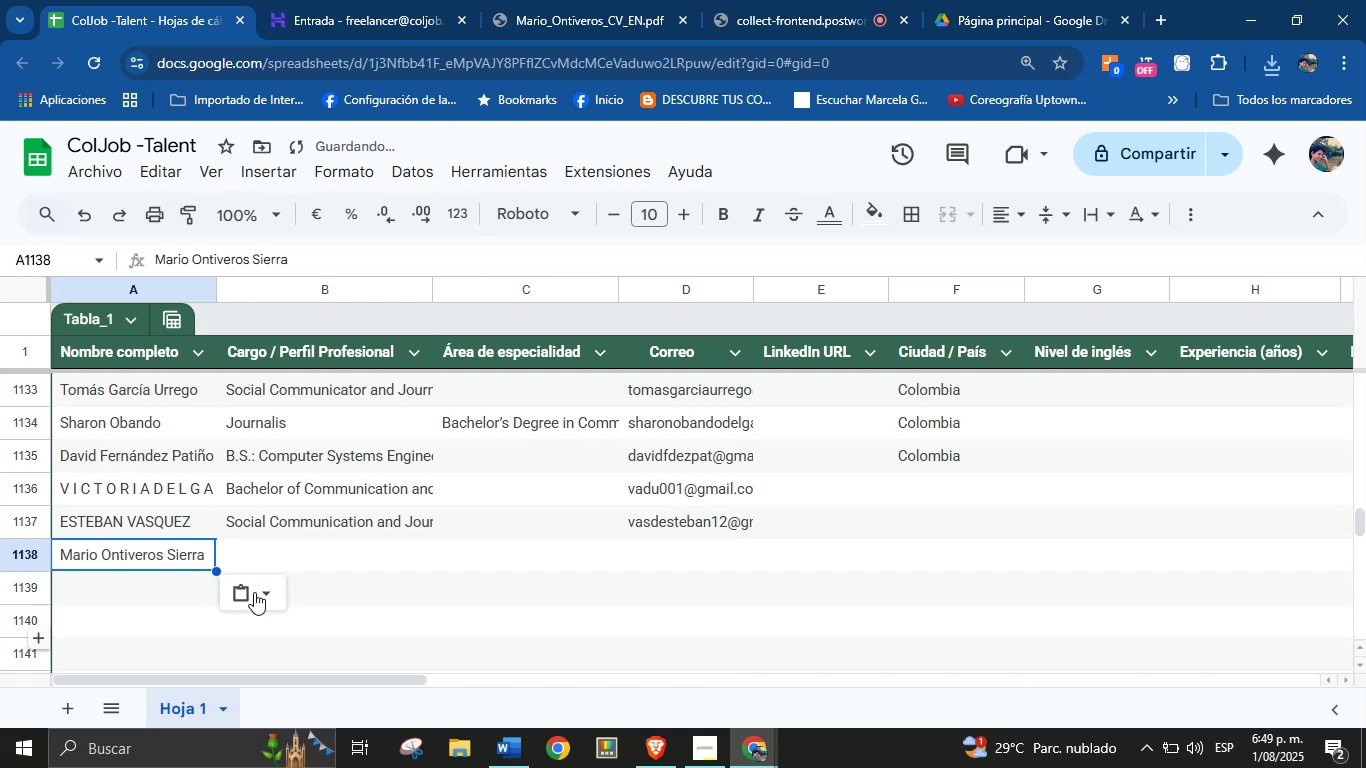 
left_click([288, 555])
 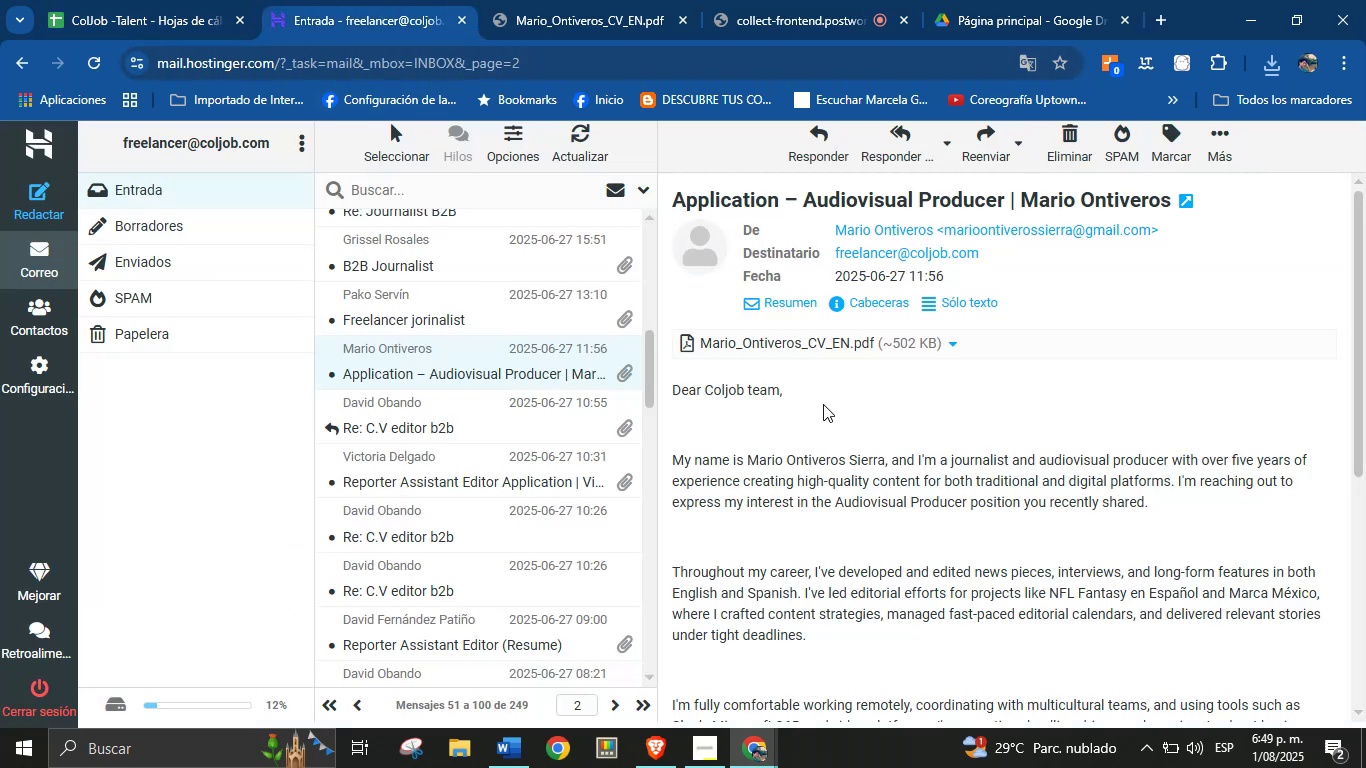 
wait(7.17)
 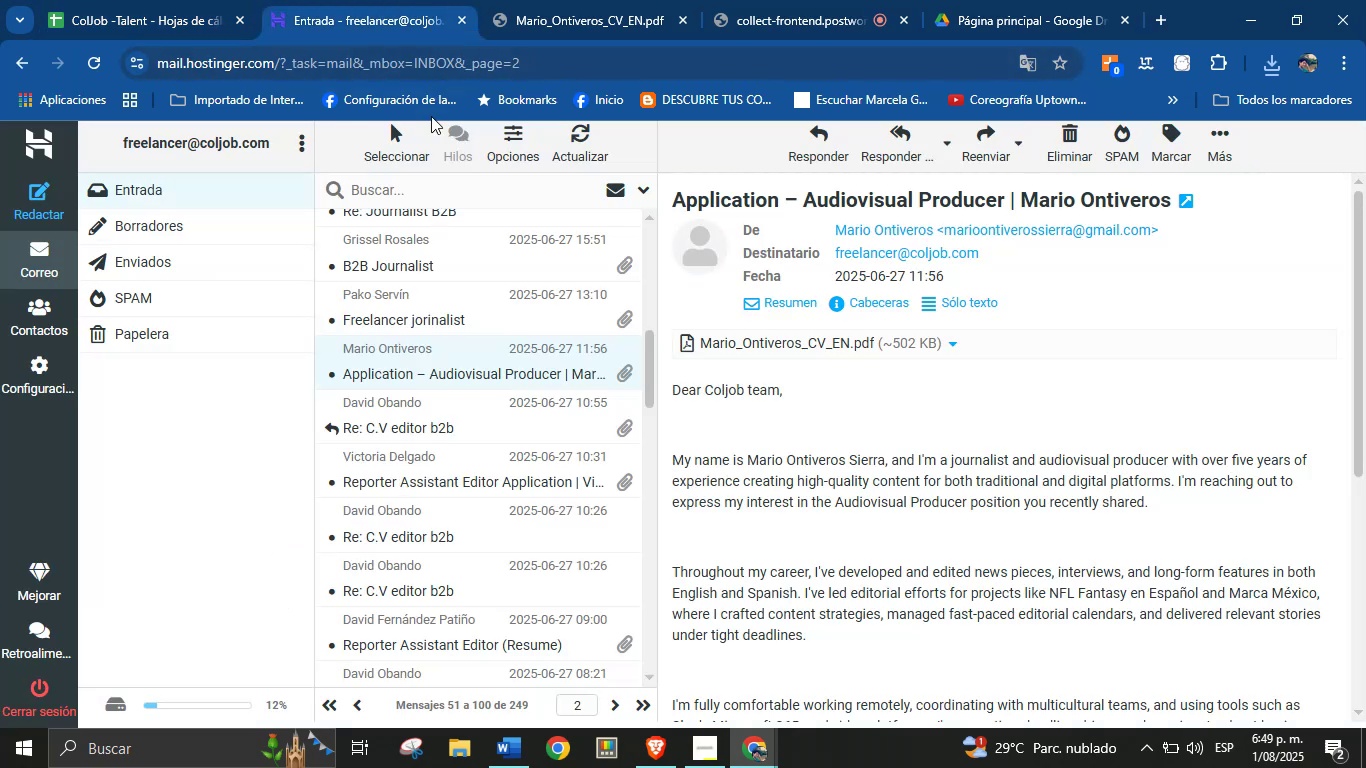 
left_click([549, 0])
 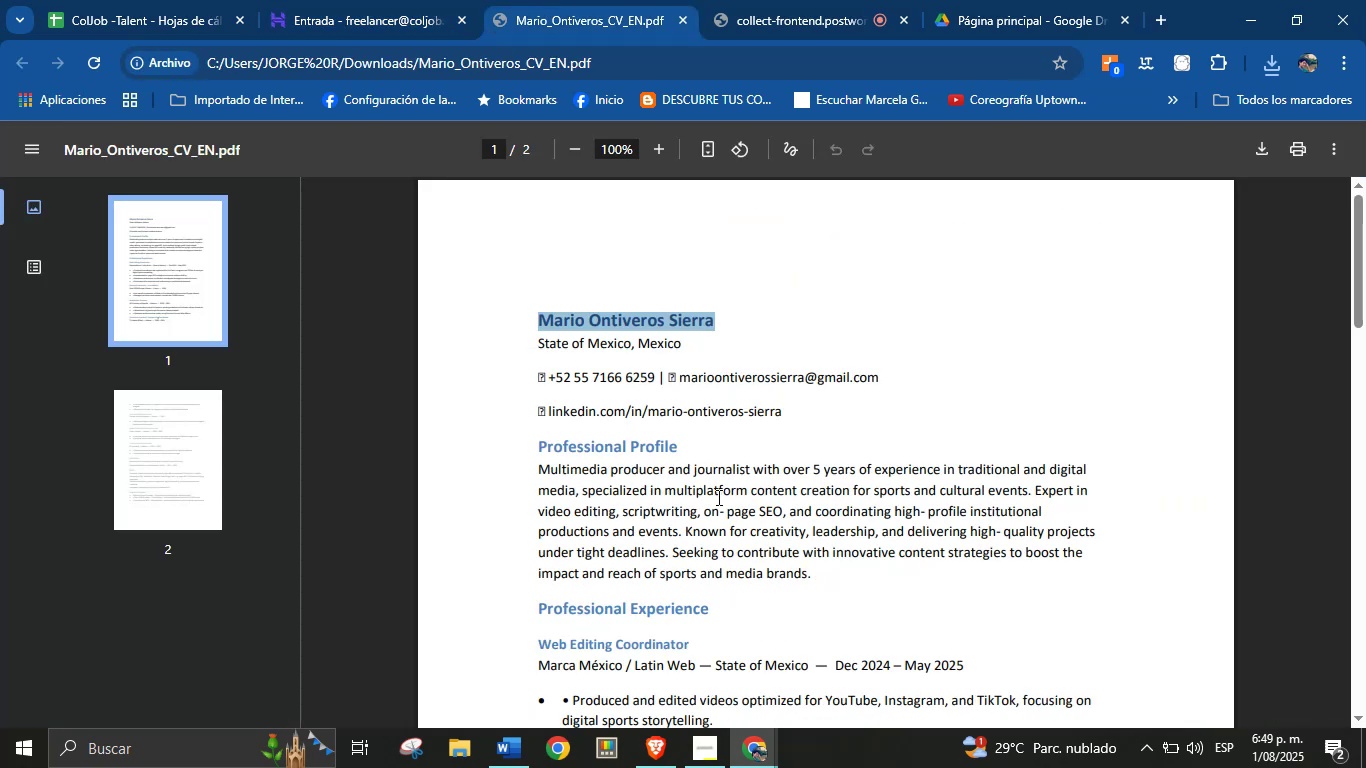 
left_click([717, 497])
 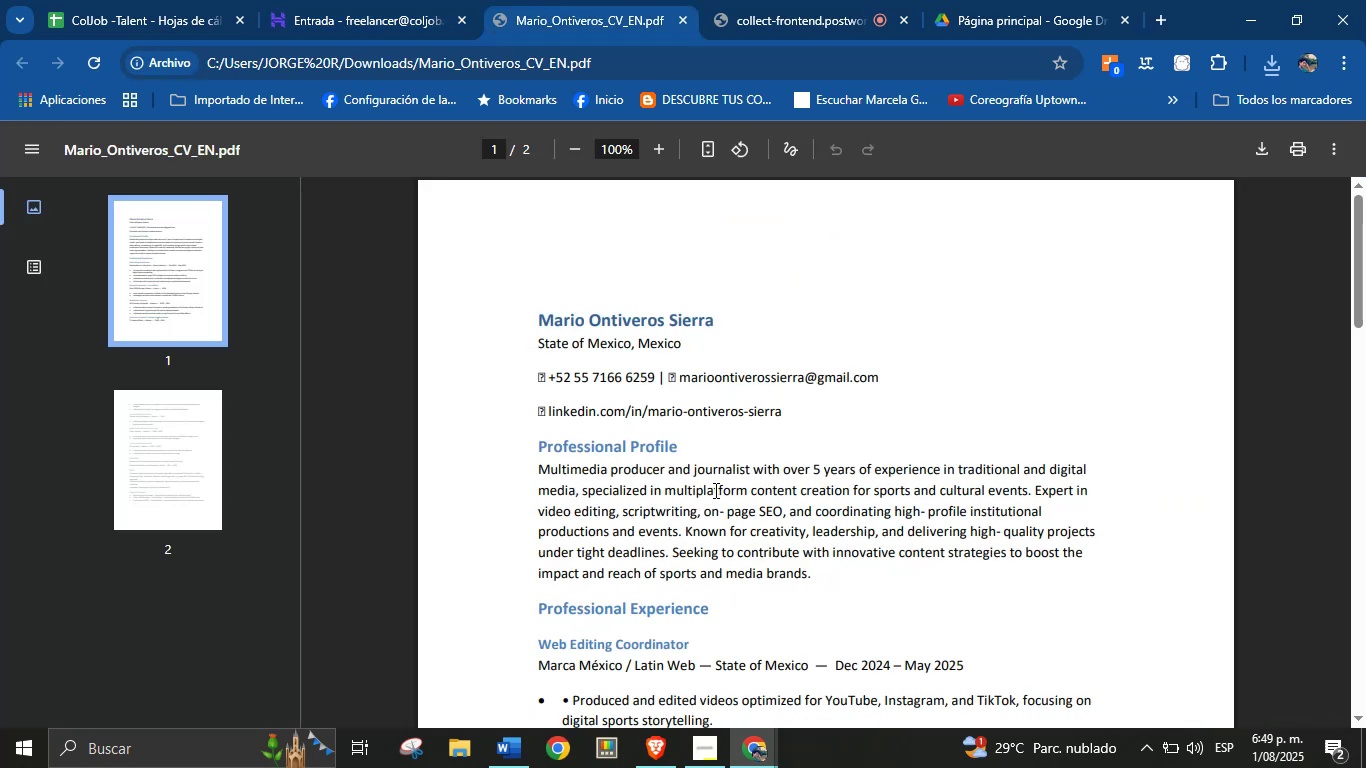 
scroll: coordinate [766, 536], scroll_direction: down, amount: 11.0
 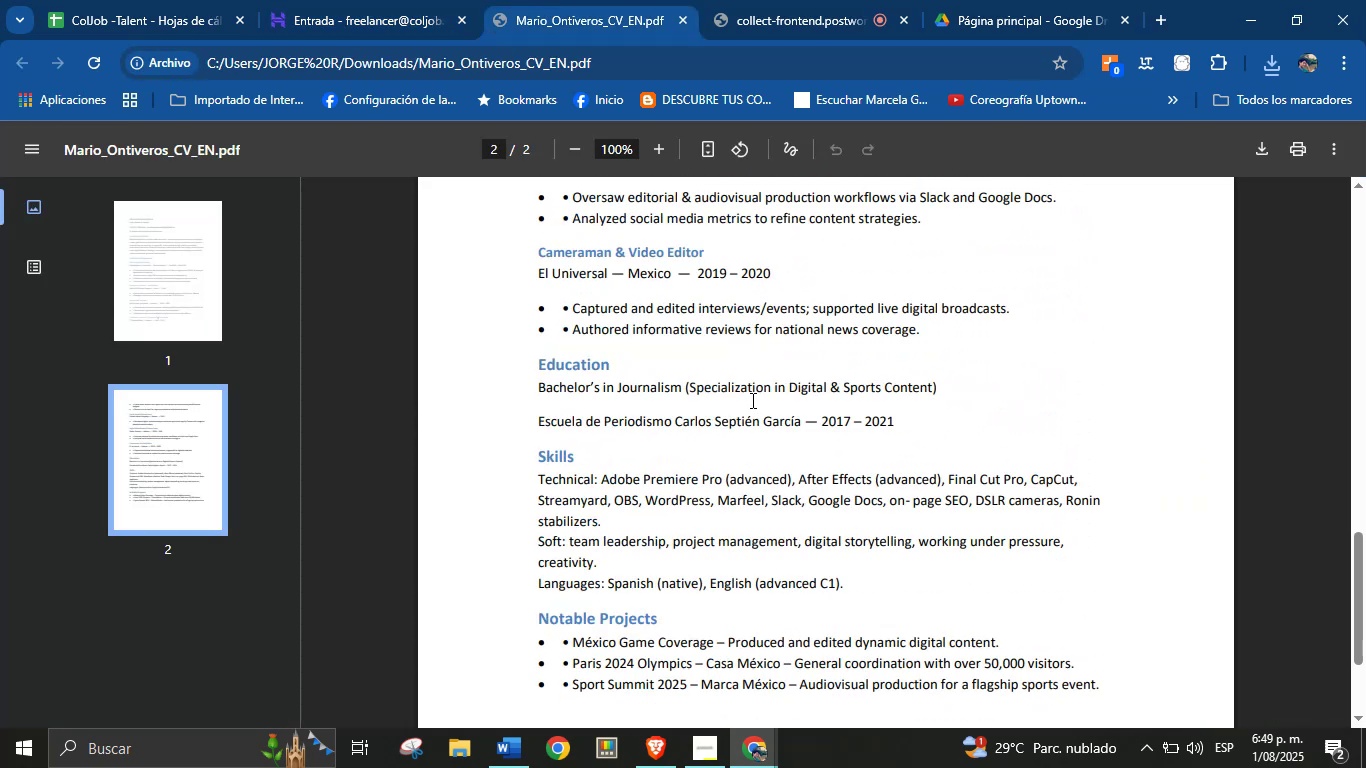 
left_click([758, 385])
 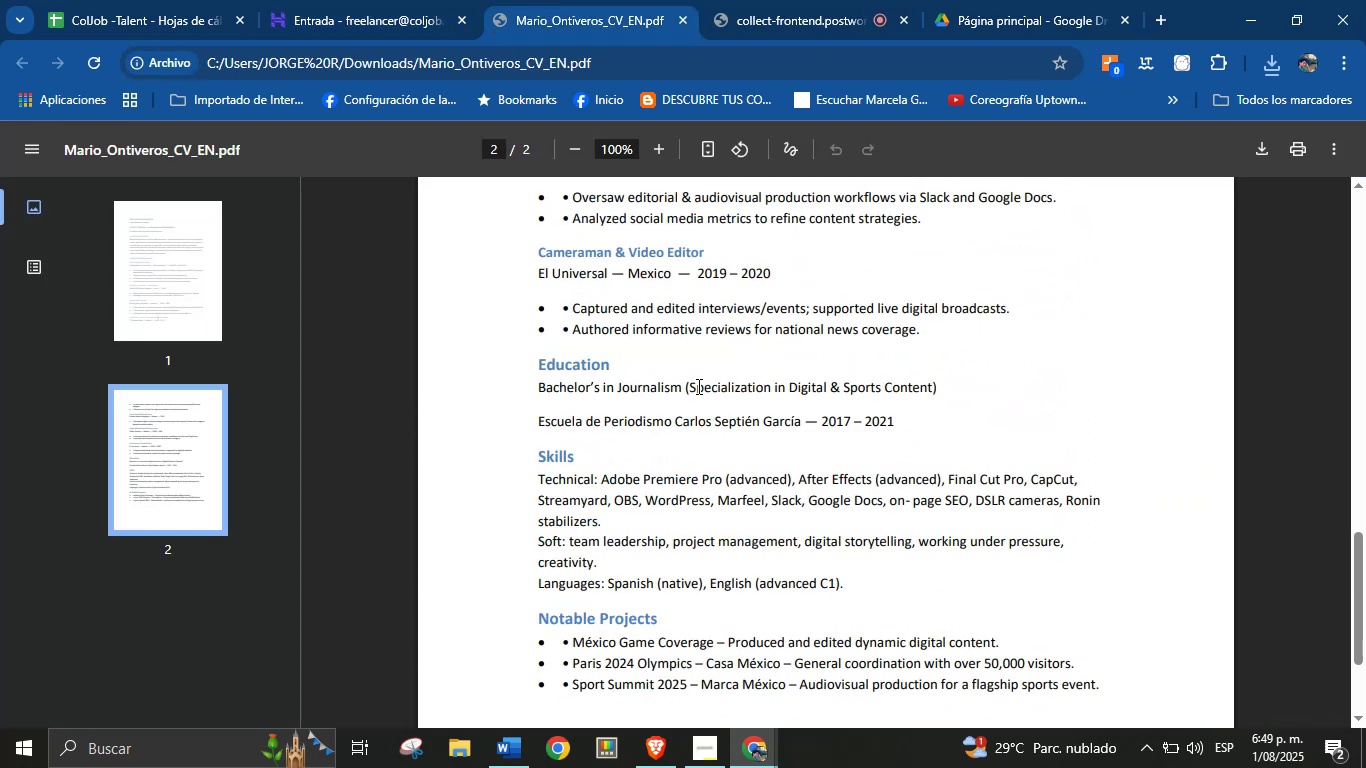 
double_click([697, 386])
 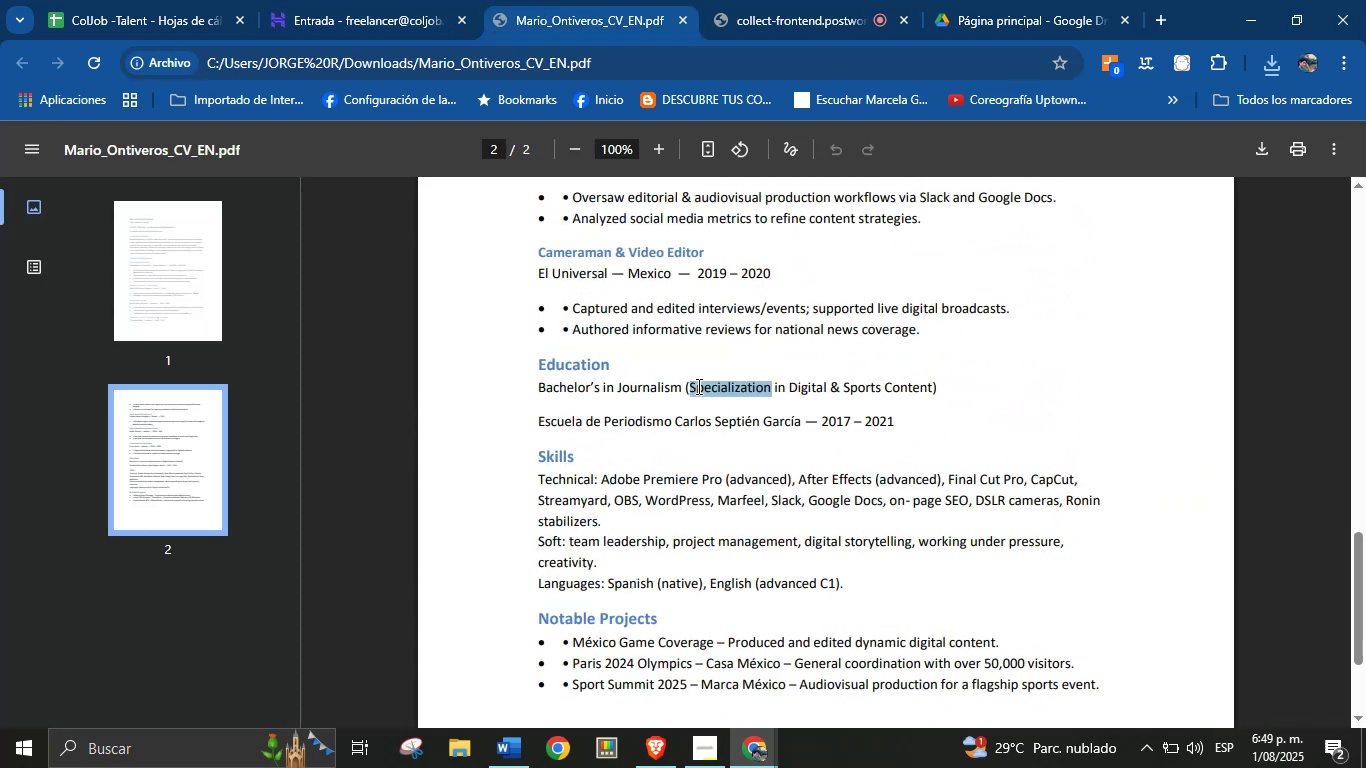 
triple_click([697, 386])
 